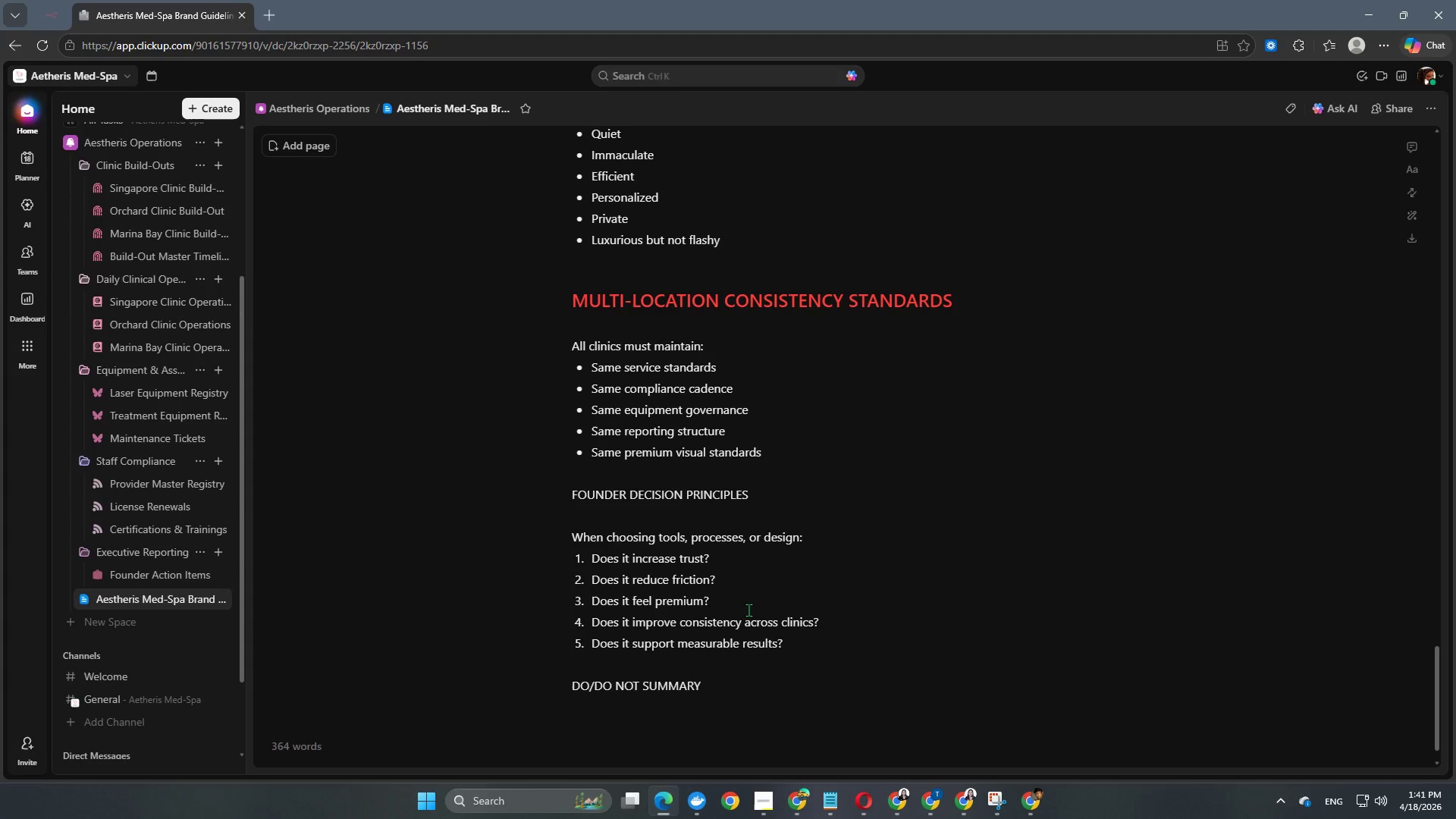 
key(Enter)
 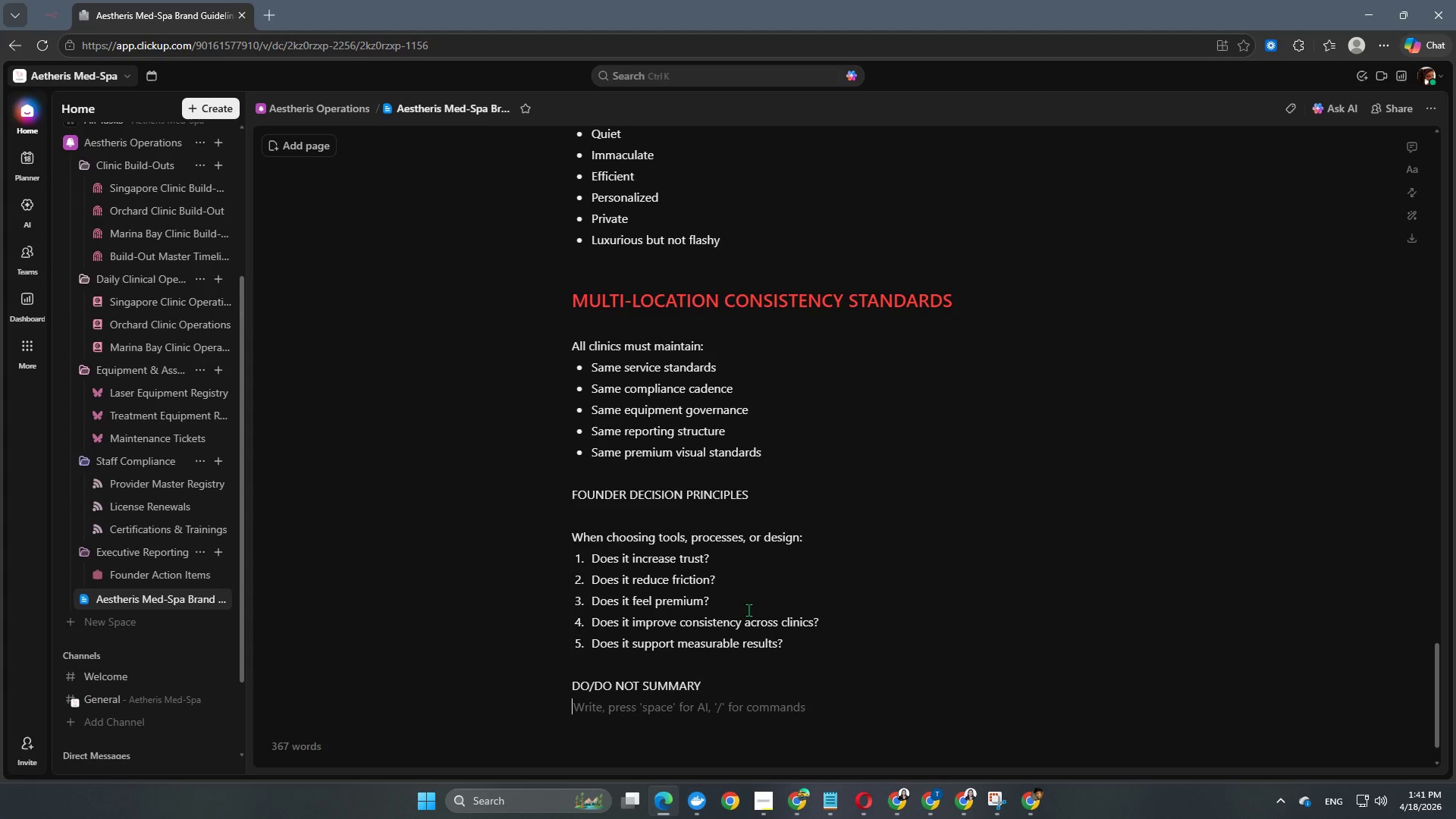 
key(Enter)
 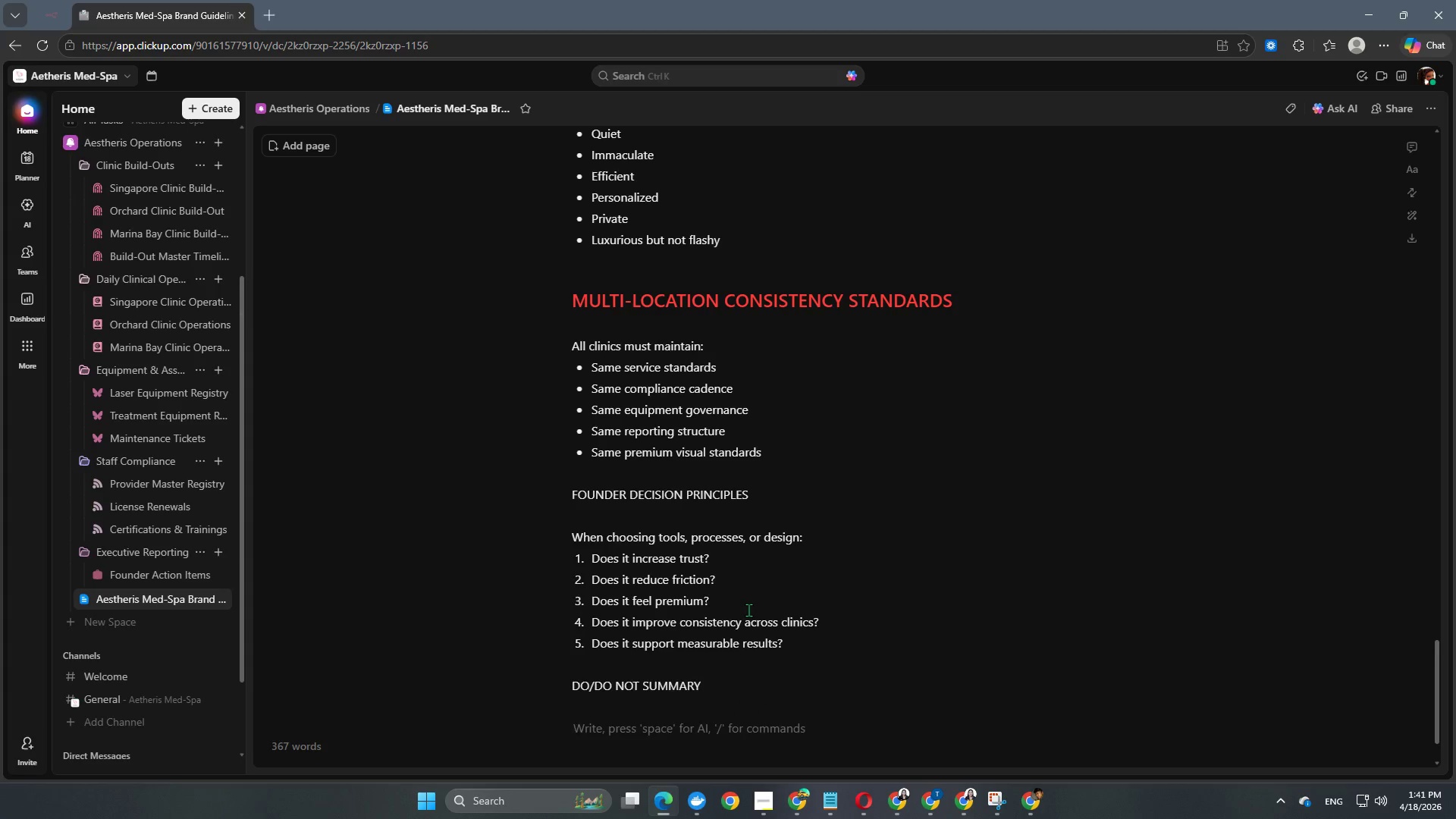 
key(D)
 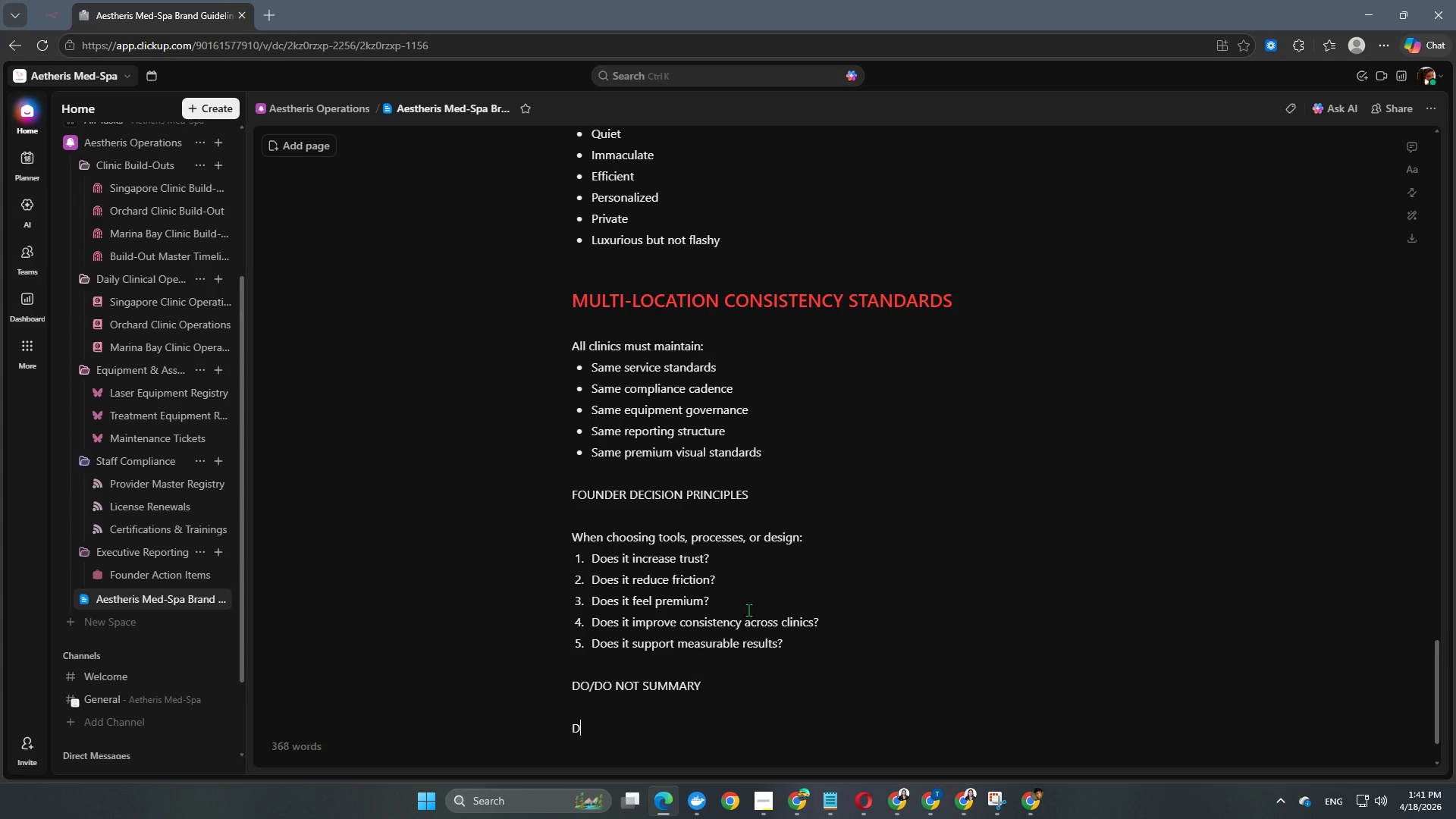 
key(CapsLock)
 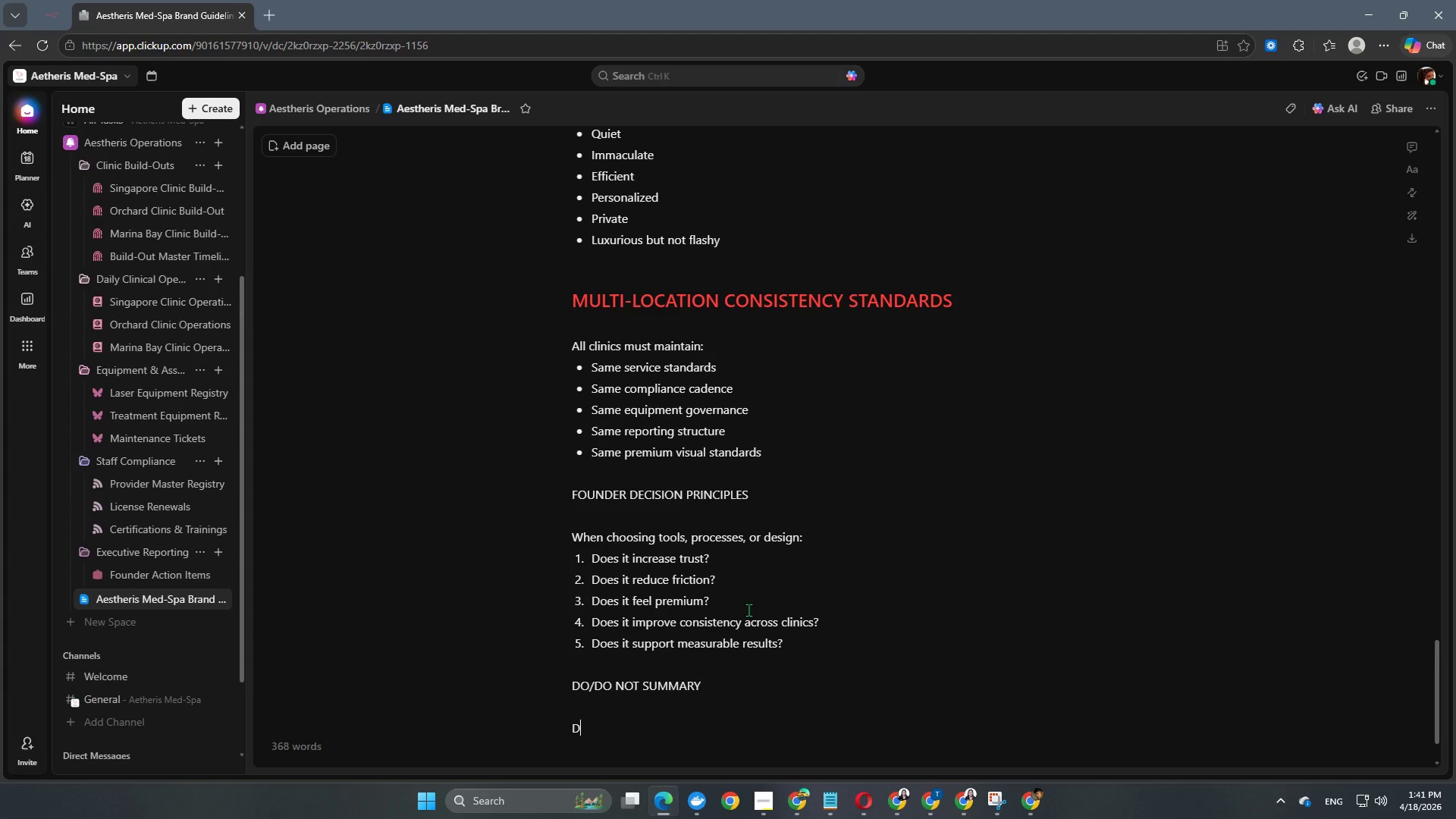 
key(O)
 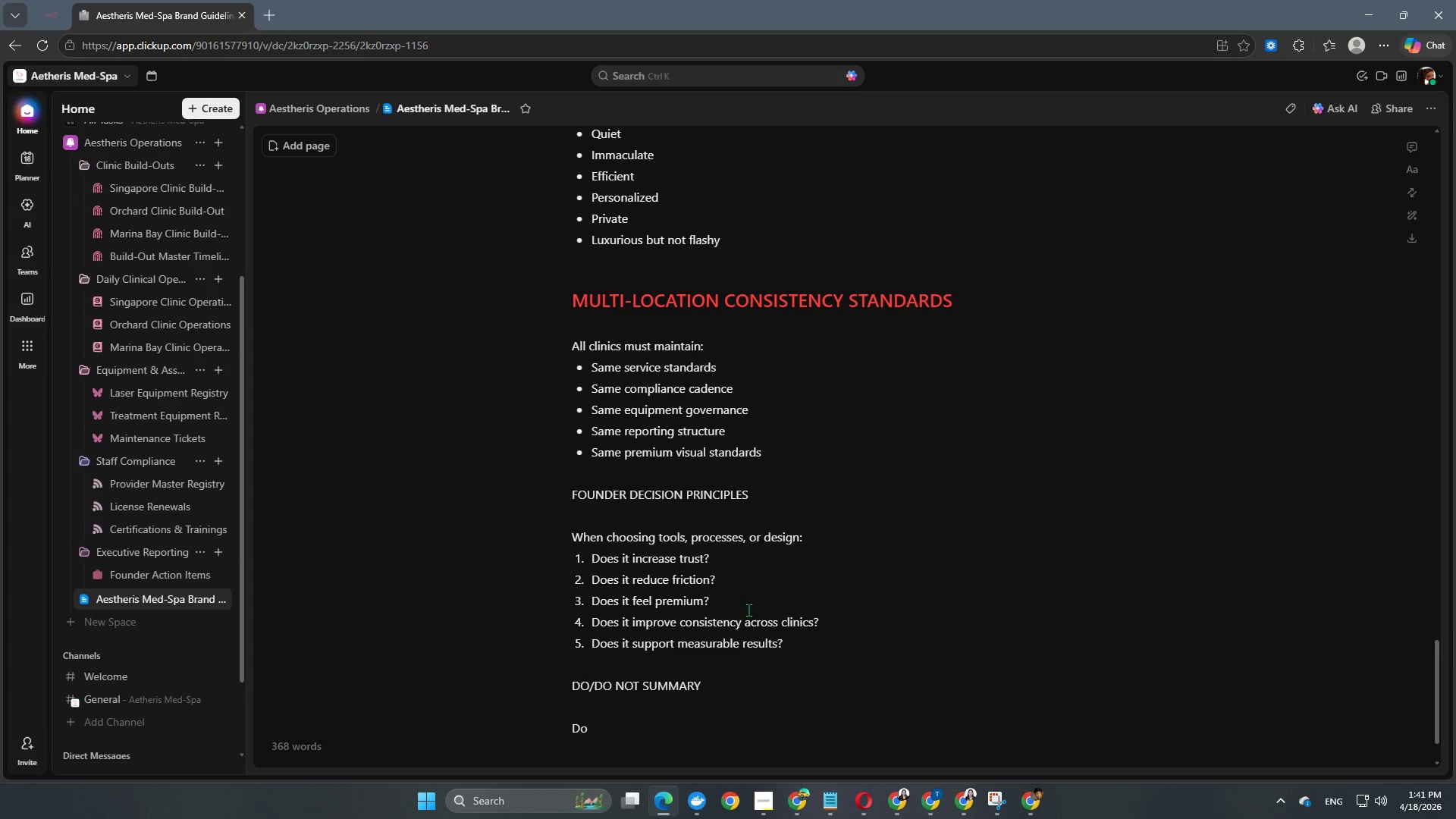 
key(Shift+Semicolon)
 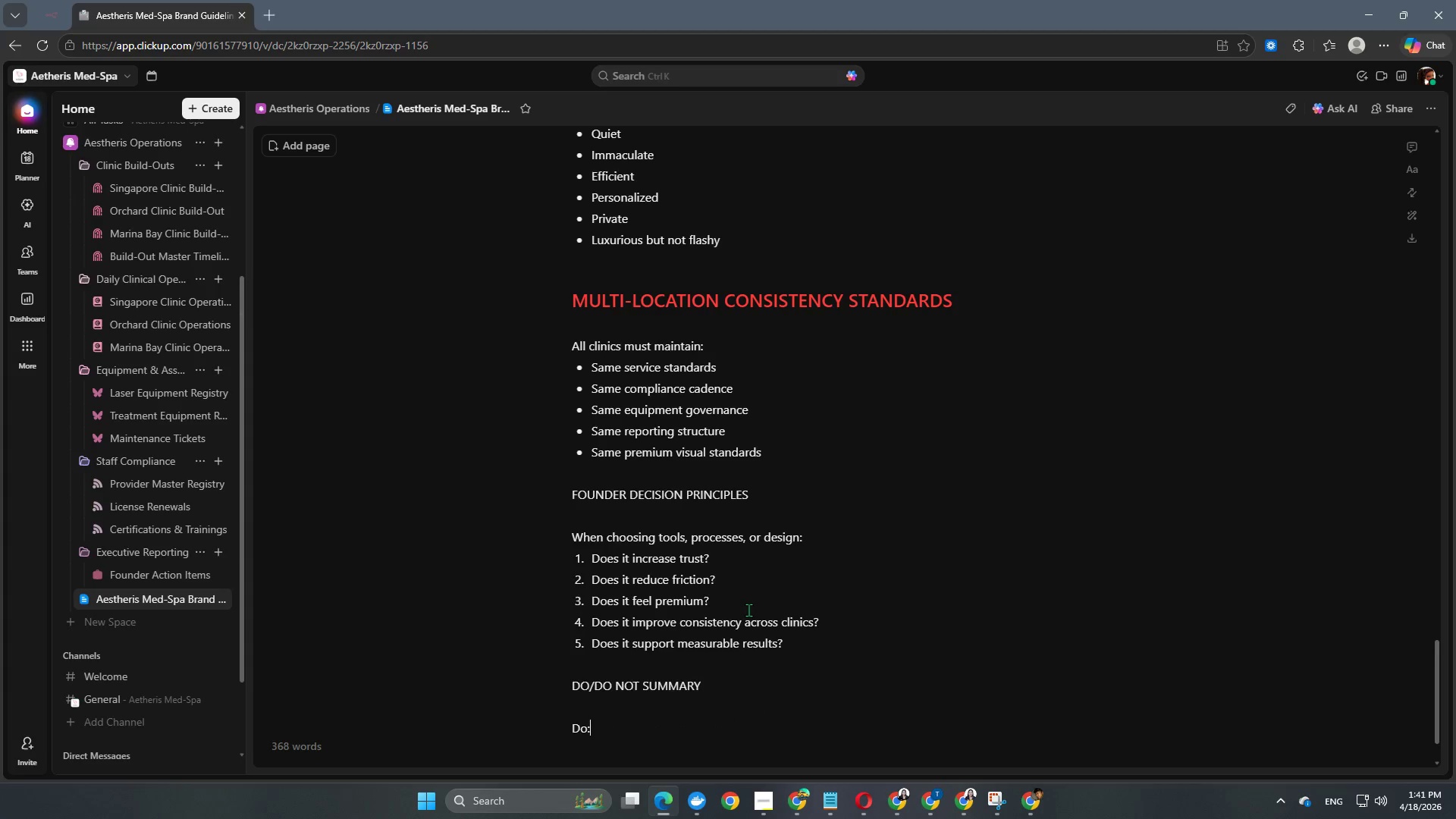 
key(Space)
 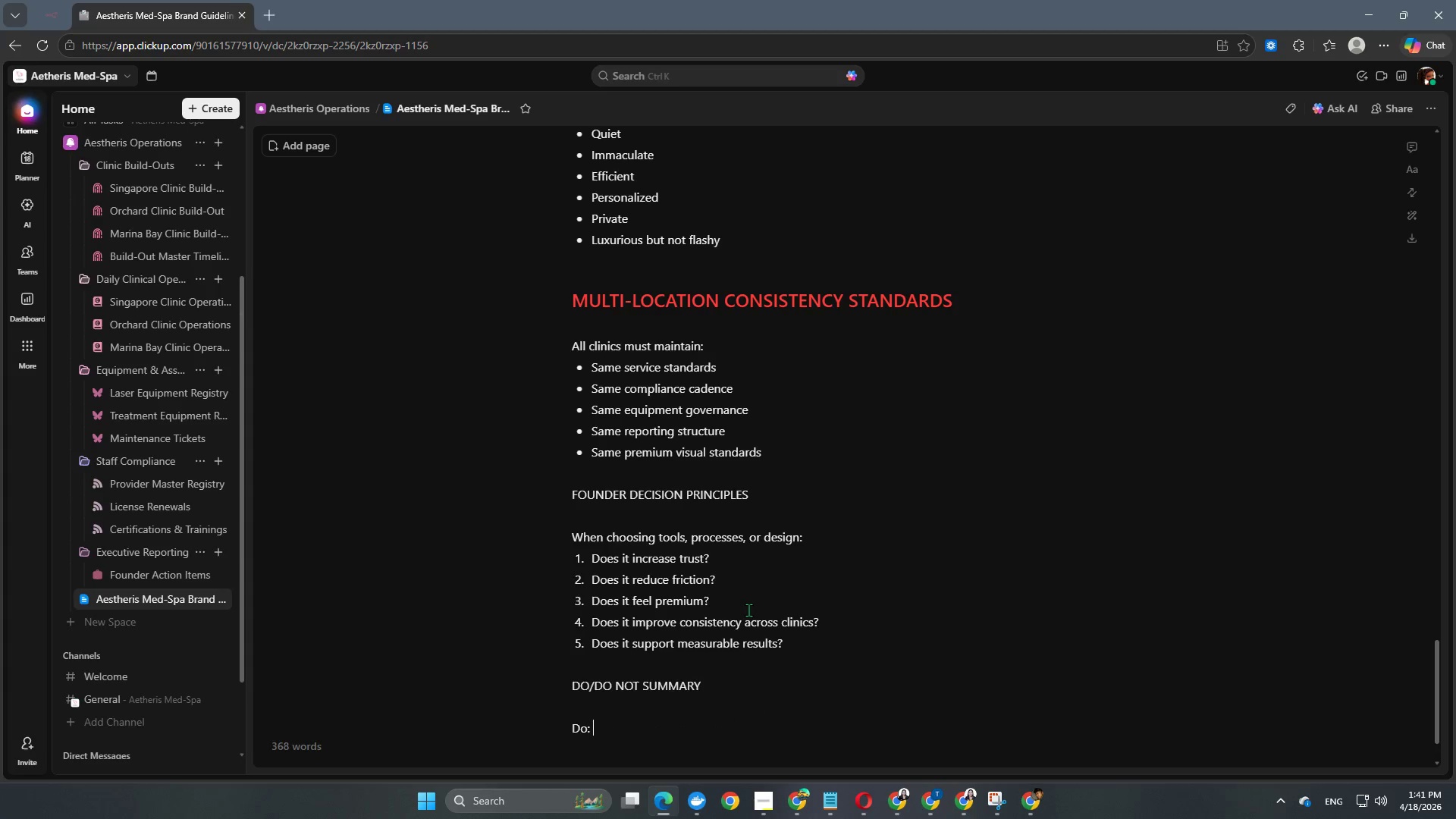 
key(Enter)
 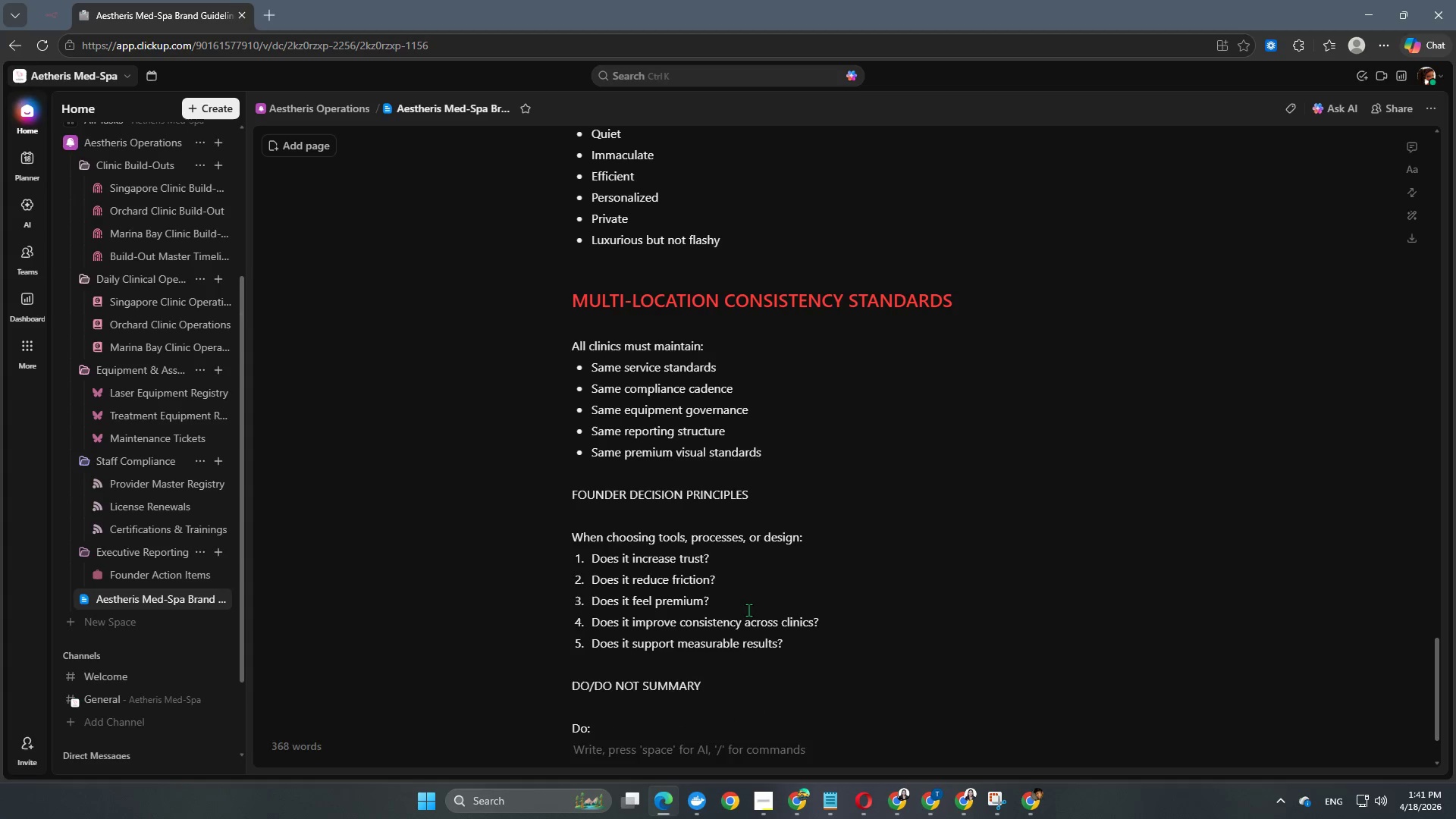 
scroll: coordinate [748, 610], scroll_direction: down, amount: 3.0
 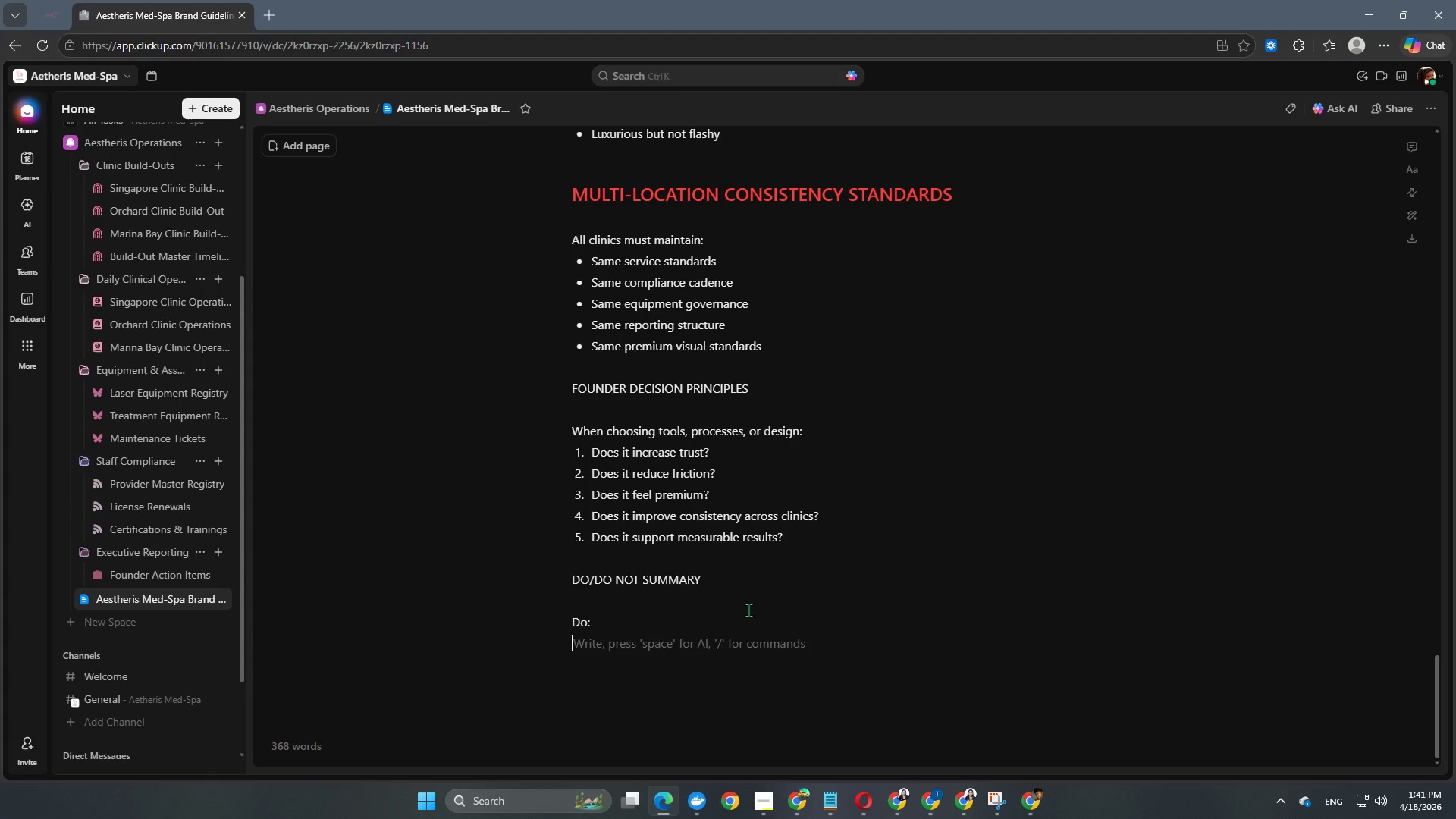 
type(- PRio)
key(Backspace)
key(Backspace)
type(r)
key(Backspace)
key(Backspace)
type(rioritize clarity)
 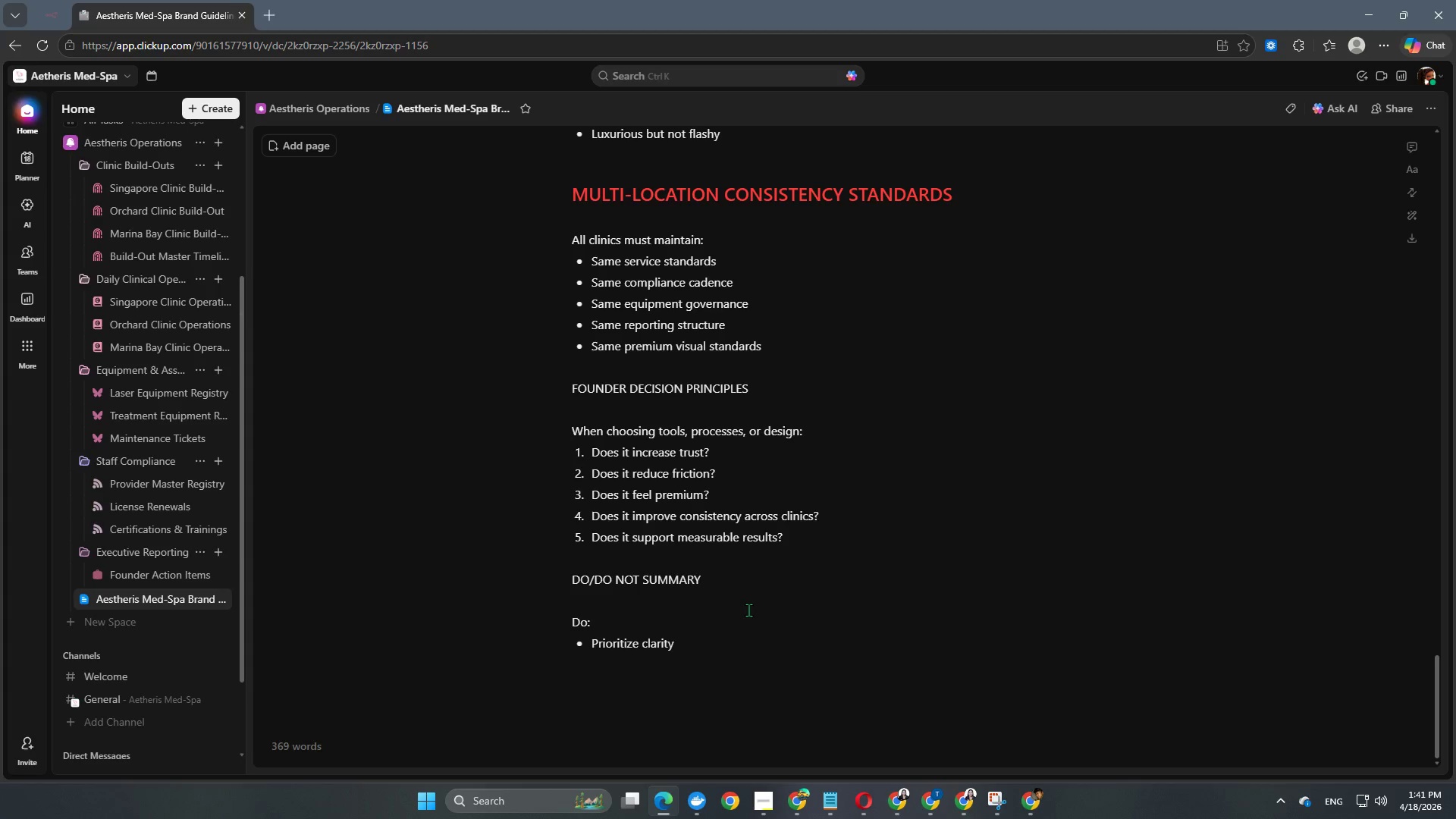 
key(Enter)
 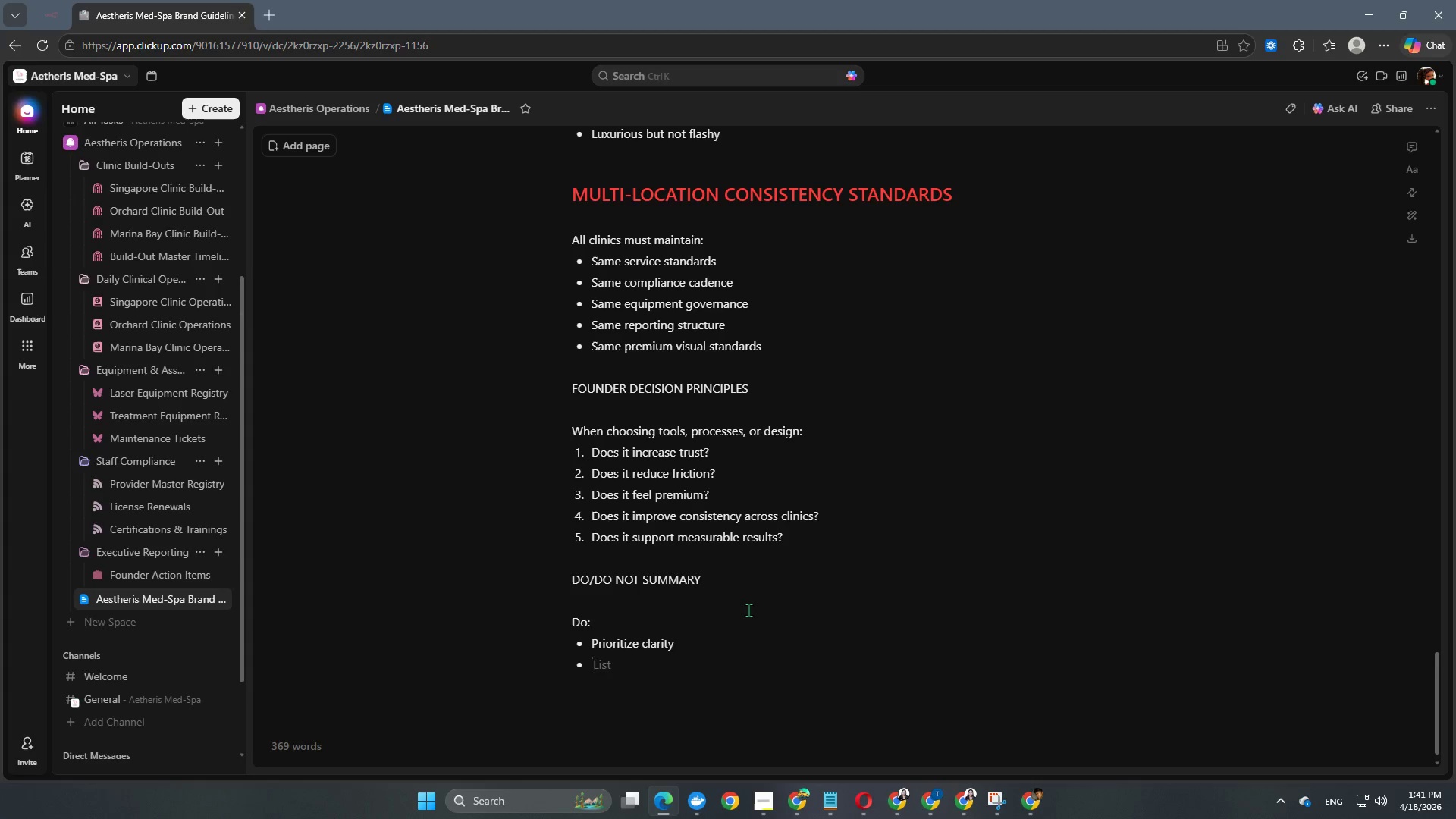 
type(User )
key(Backspace)
key(Backspace)
type( retained elegance)
 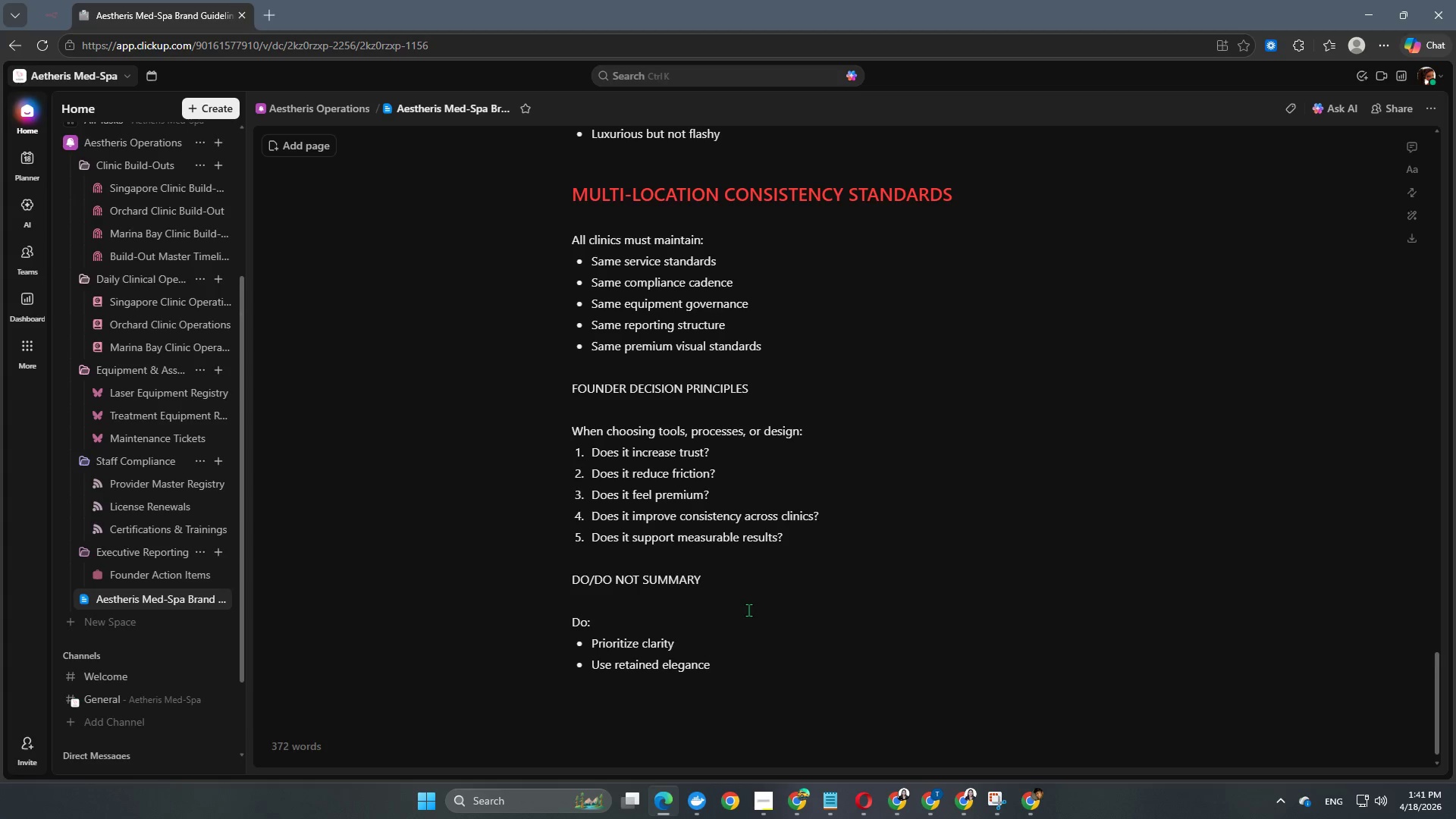 
key(Enter)
 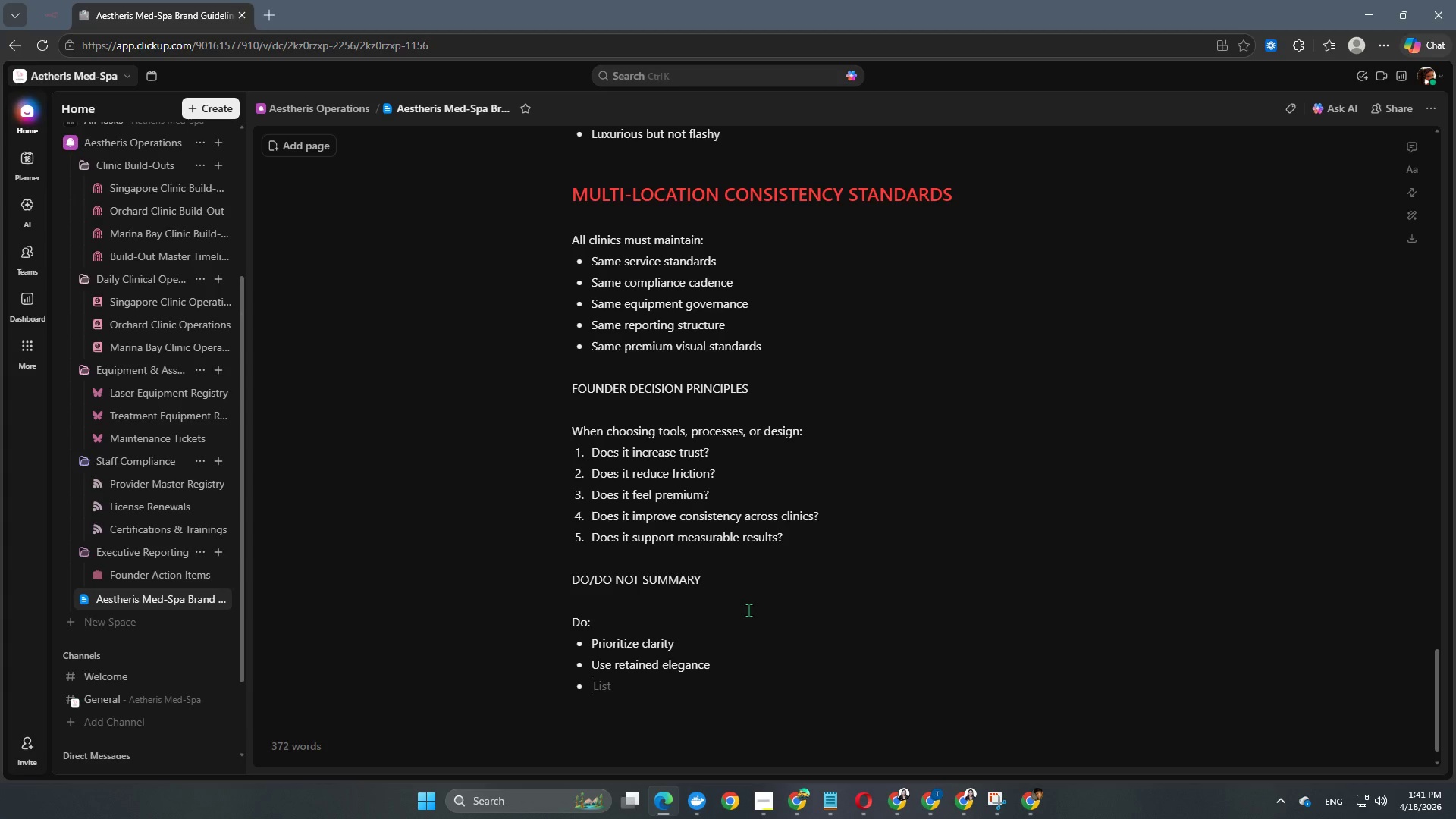 
type(Communicate expertise)
 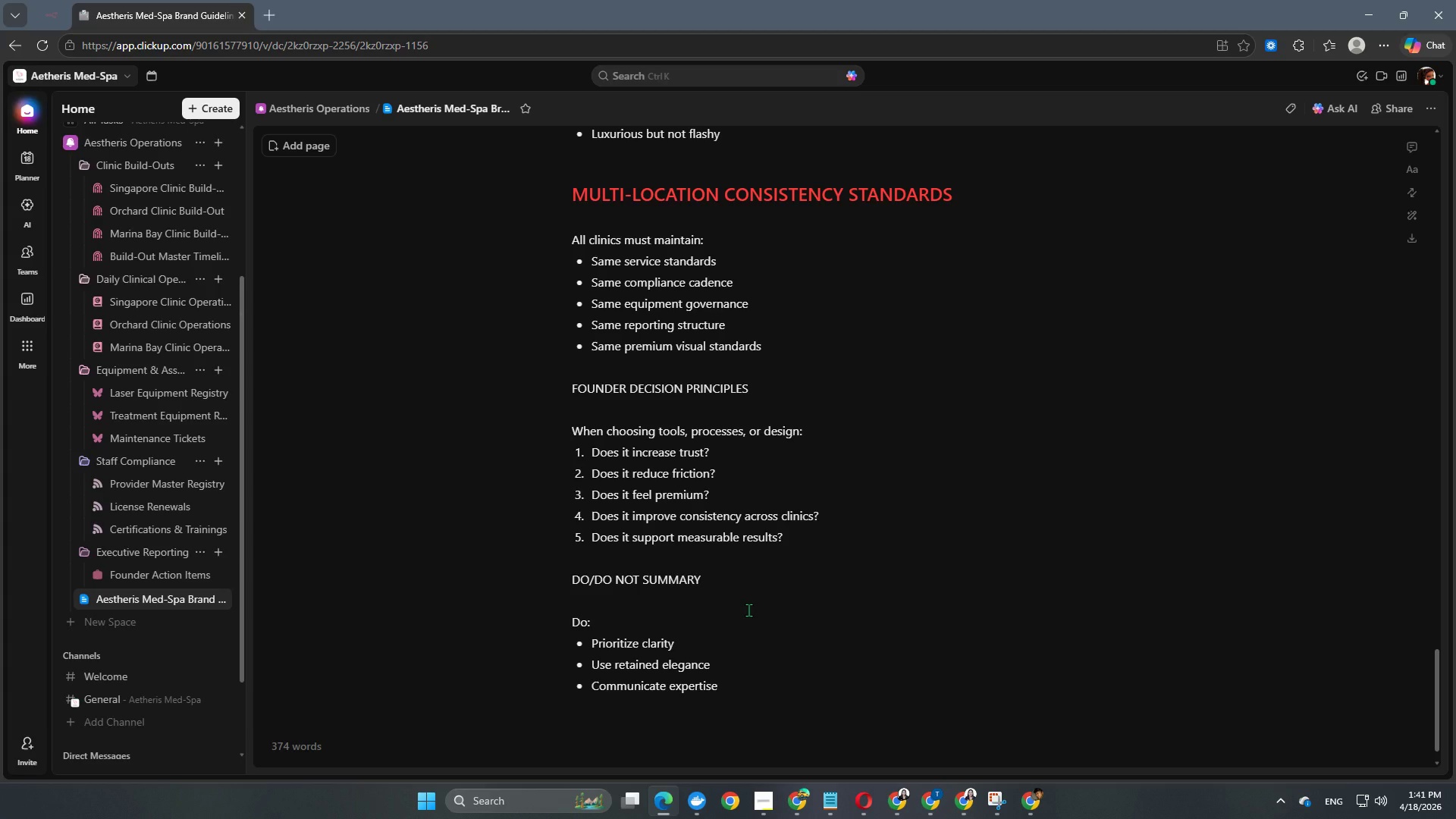 
key(Enter)
 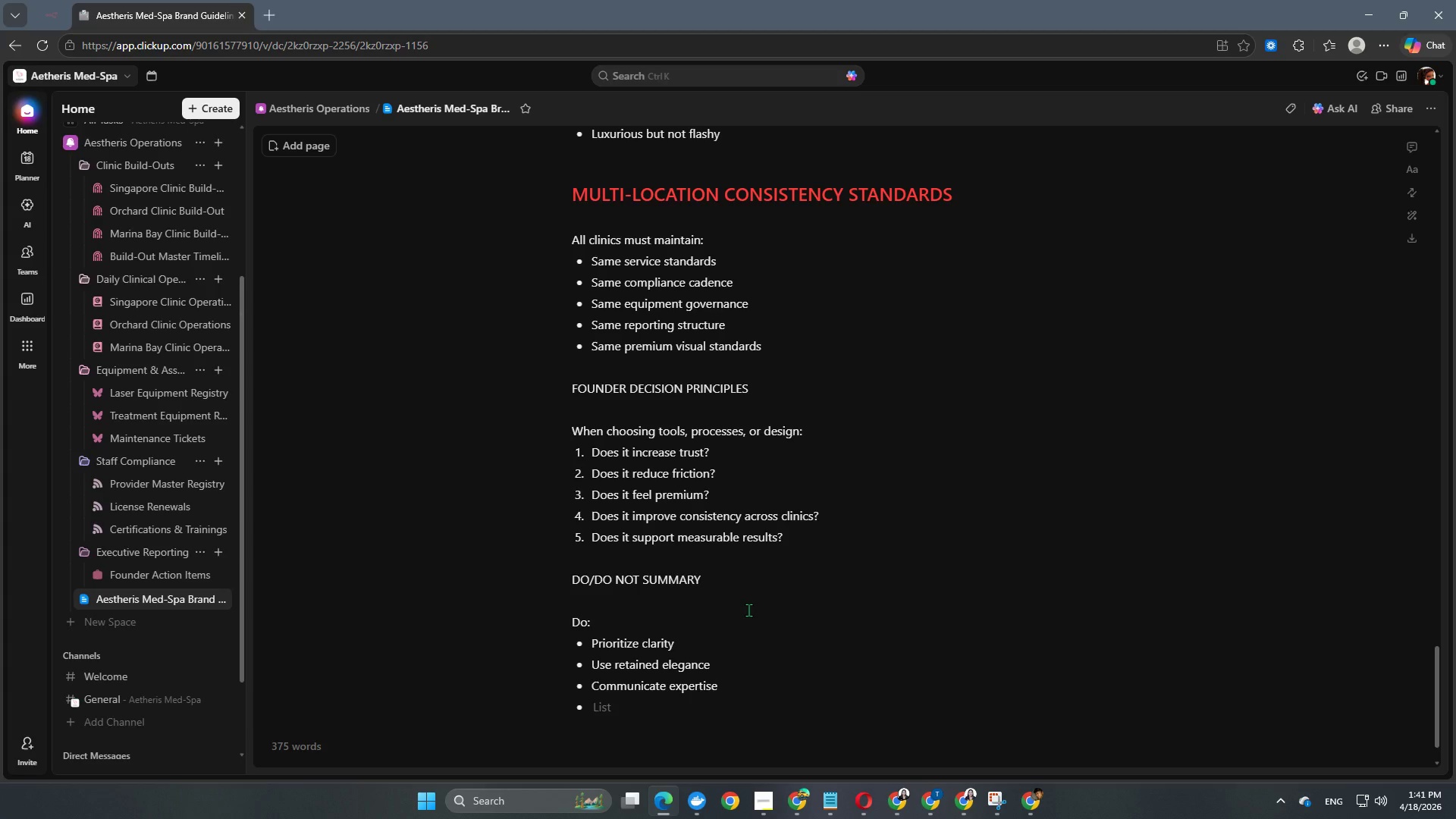 
type(Standardize systems)
 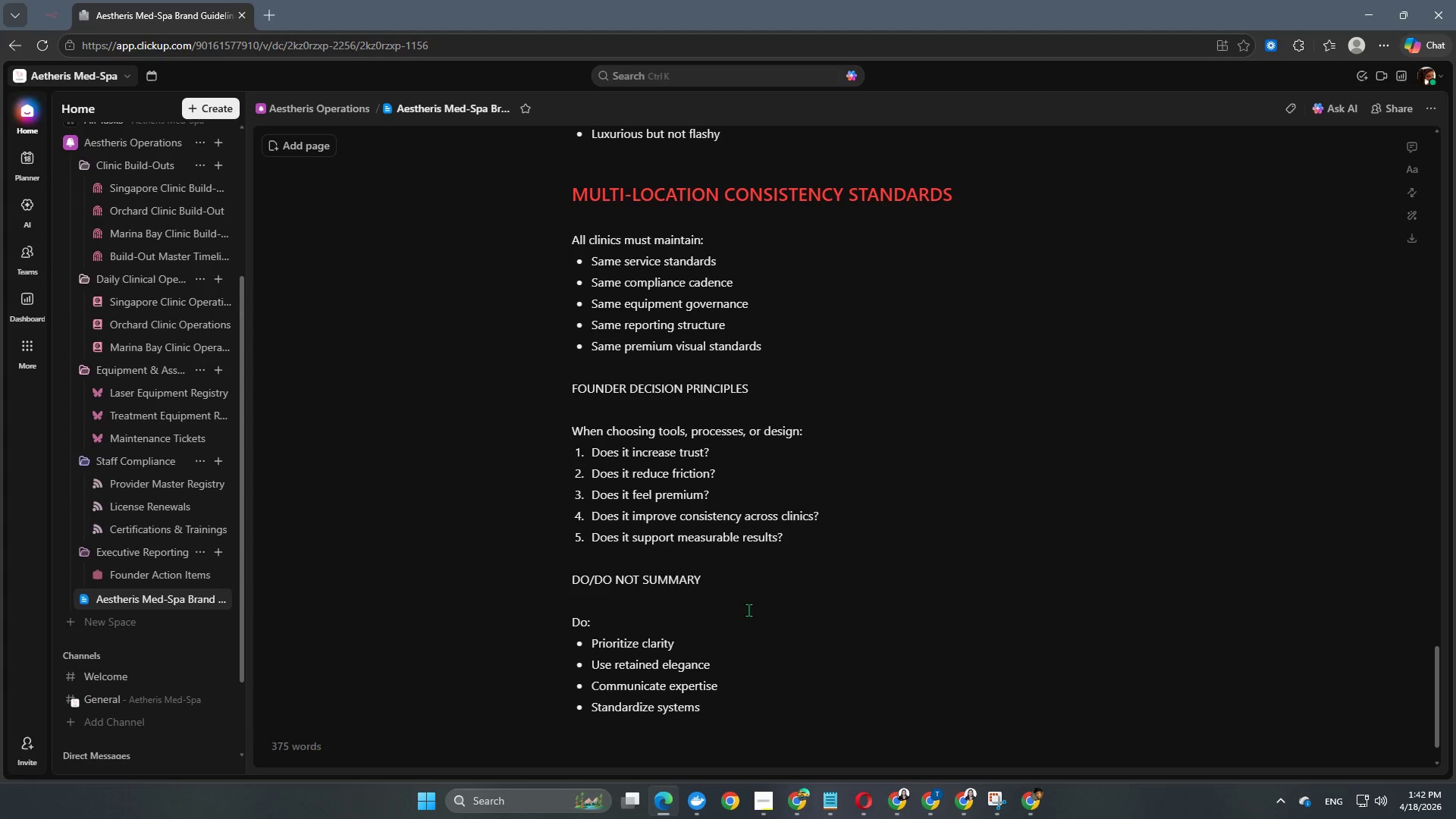 
key(Enter)
 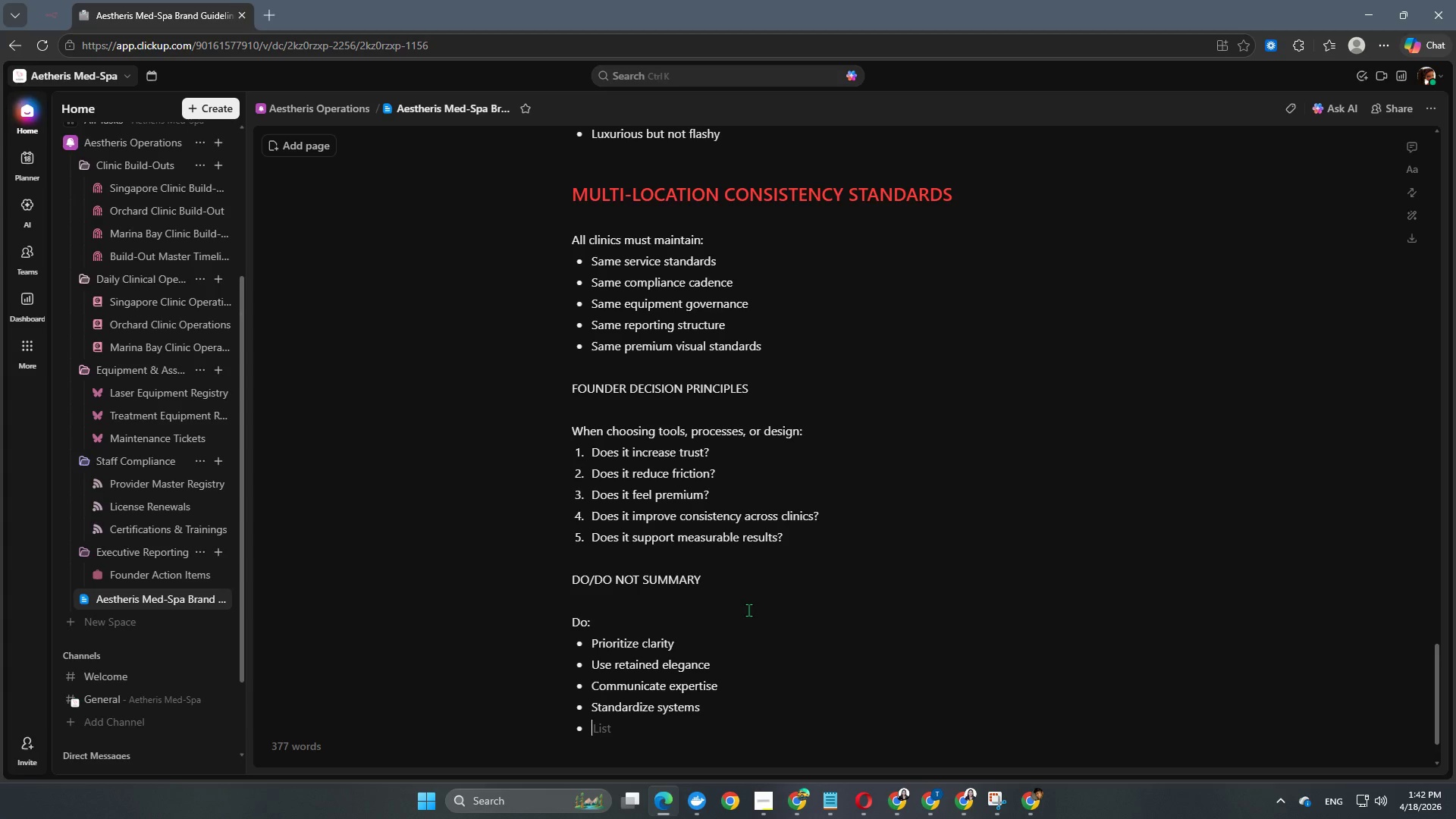 
type(Keep visual calm)
 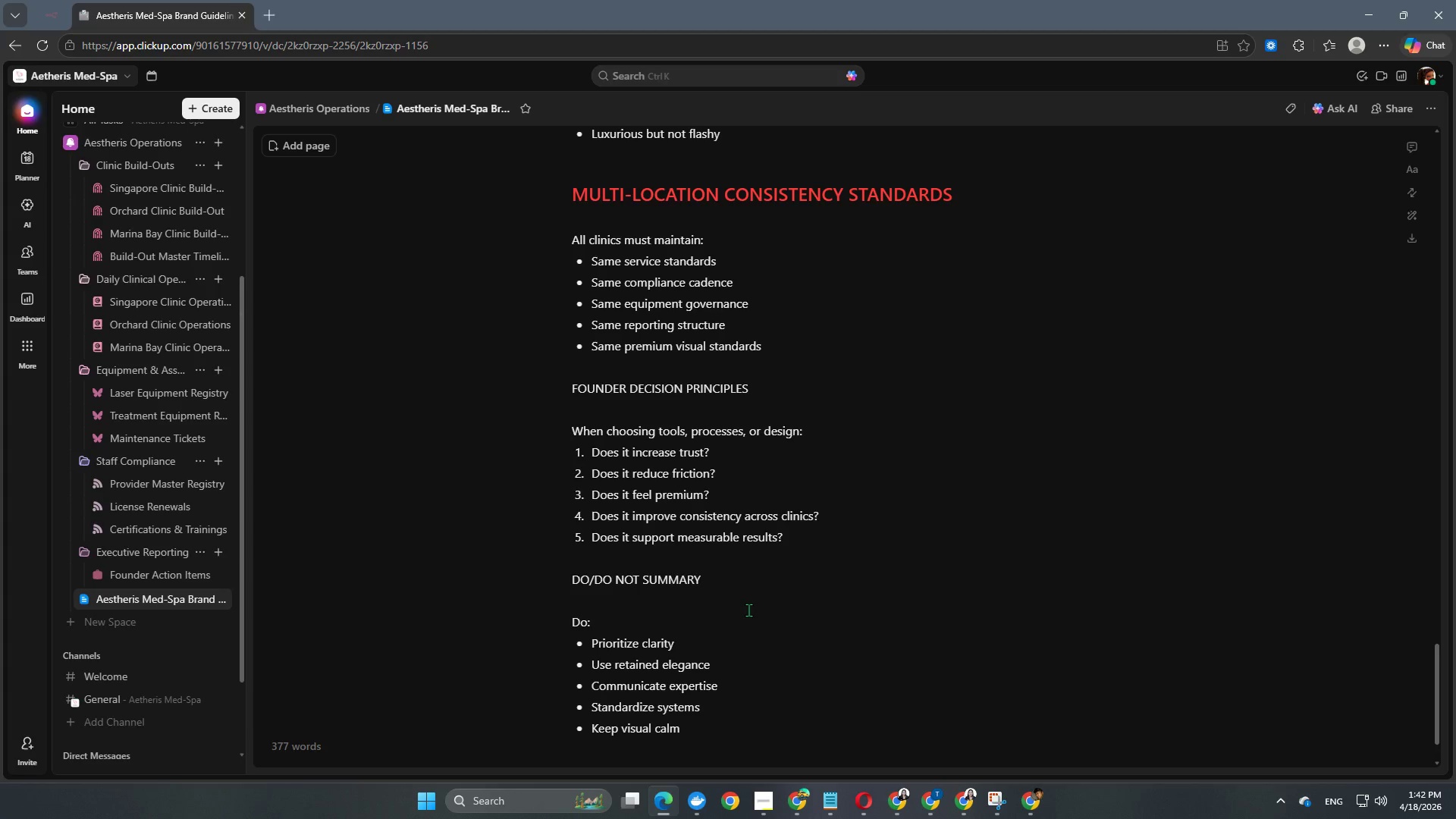 
key(Enter)
 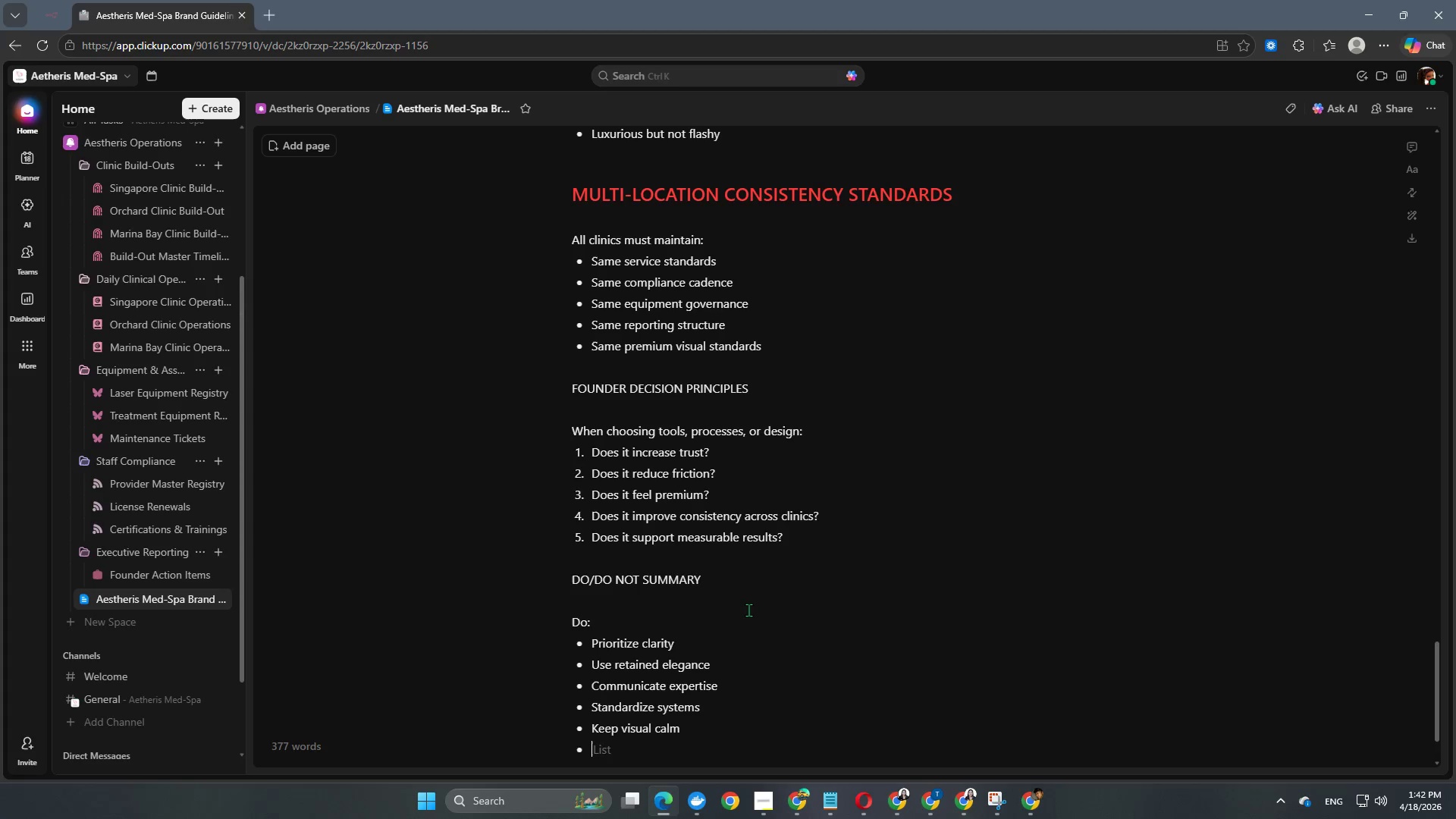 
key(Enter)
 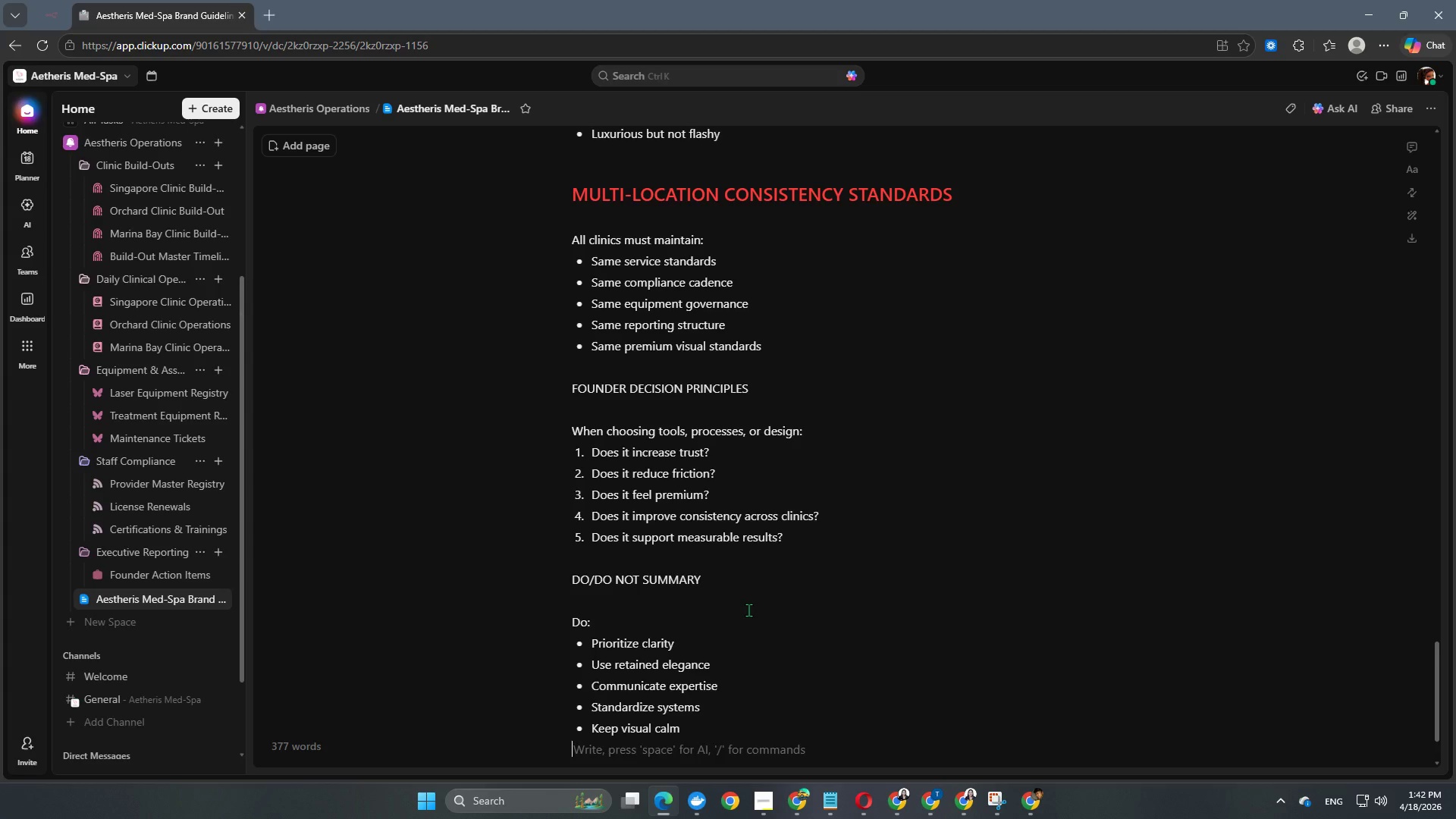 
key(Enter)
 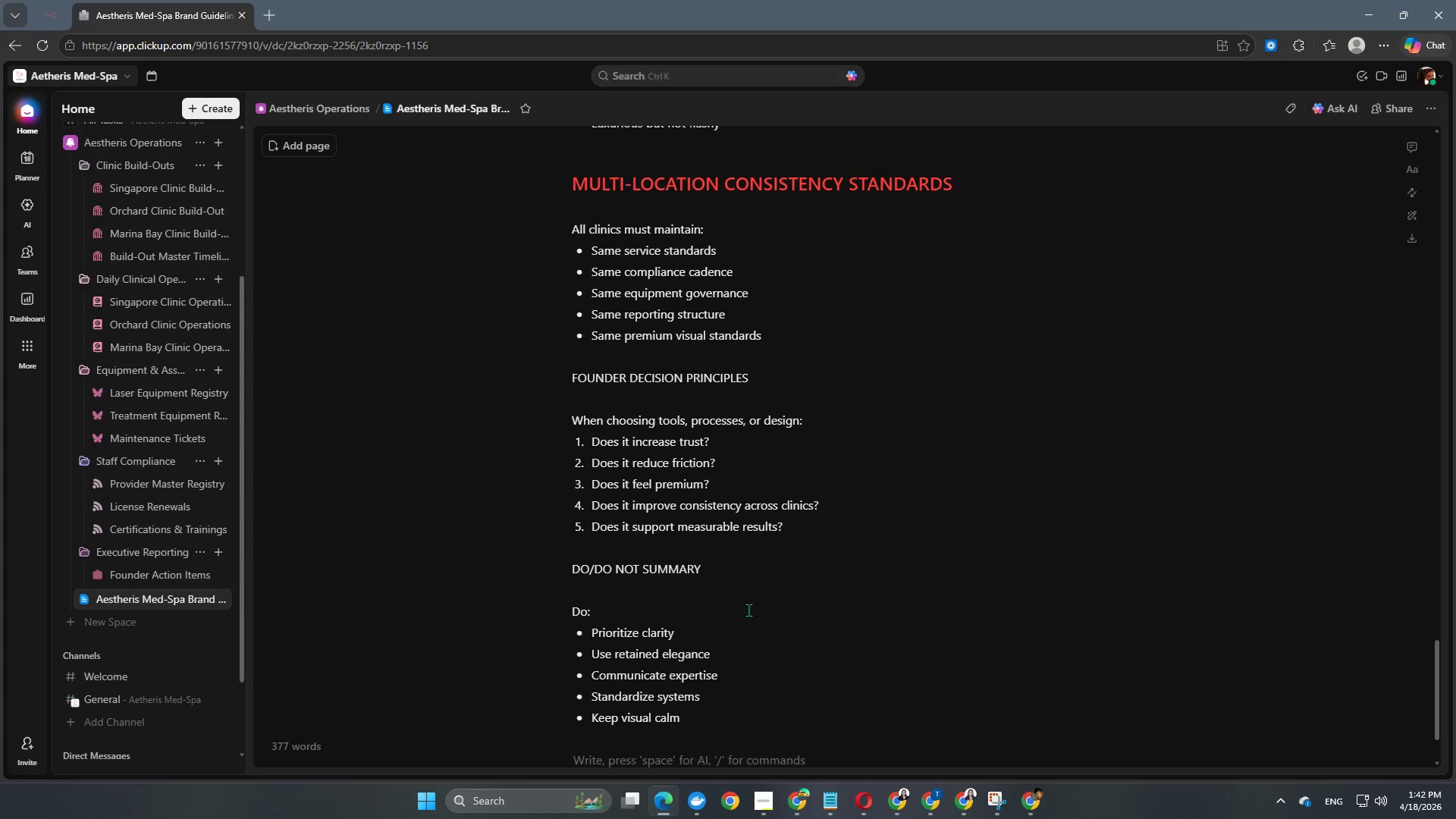 
type(DOn't)
key(Backspace)
key(Backspace)
key(Backspace)
key(Backspace)
type(on't)
 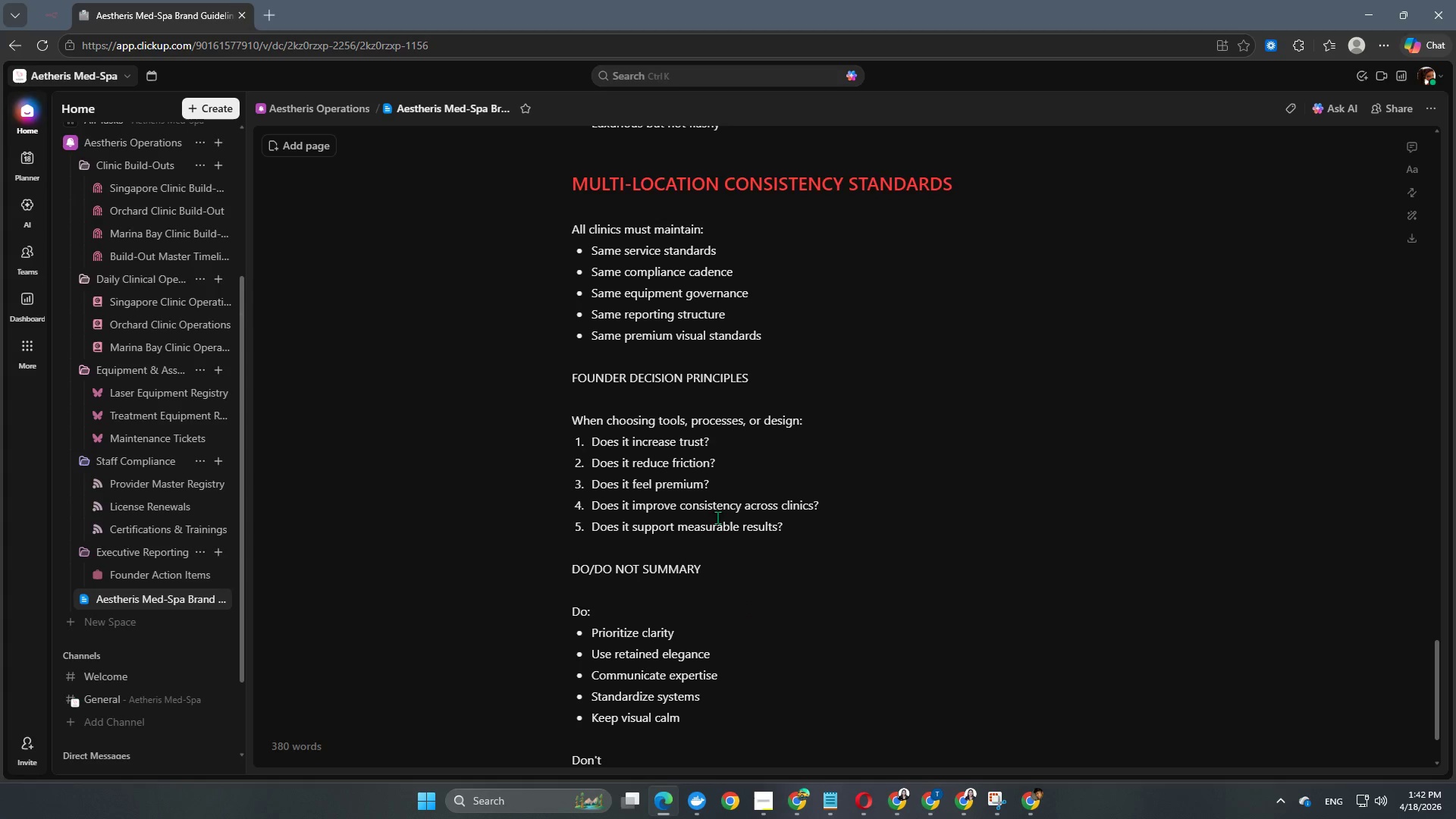 
scroll: coordinate [711, 502], scroll_direction: down, amount: 8.0
 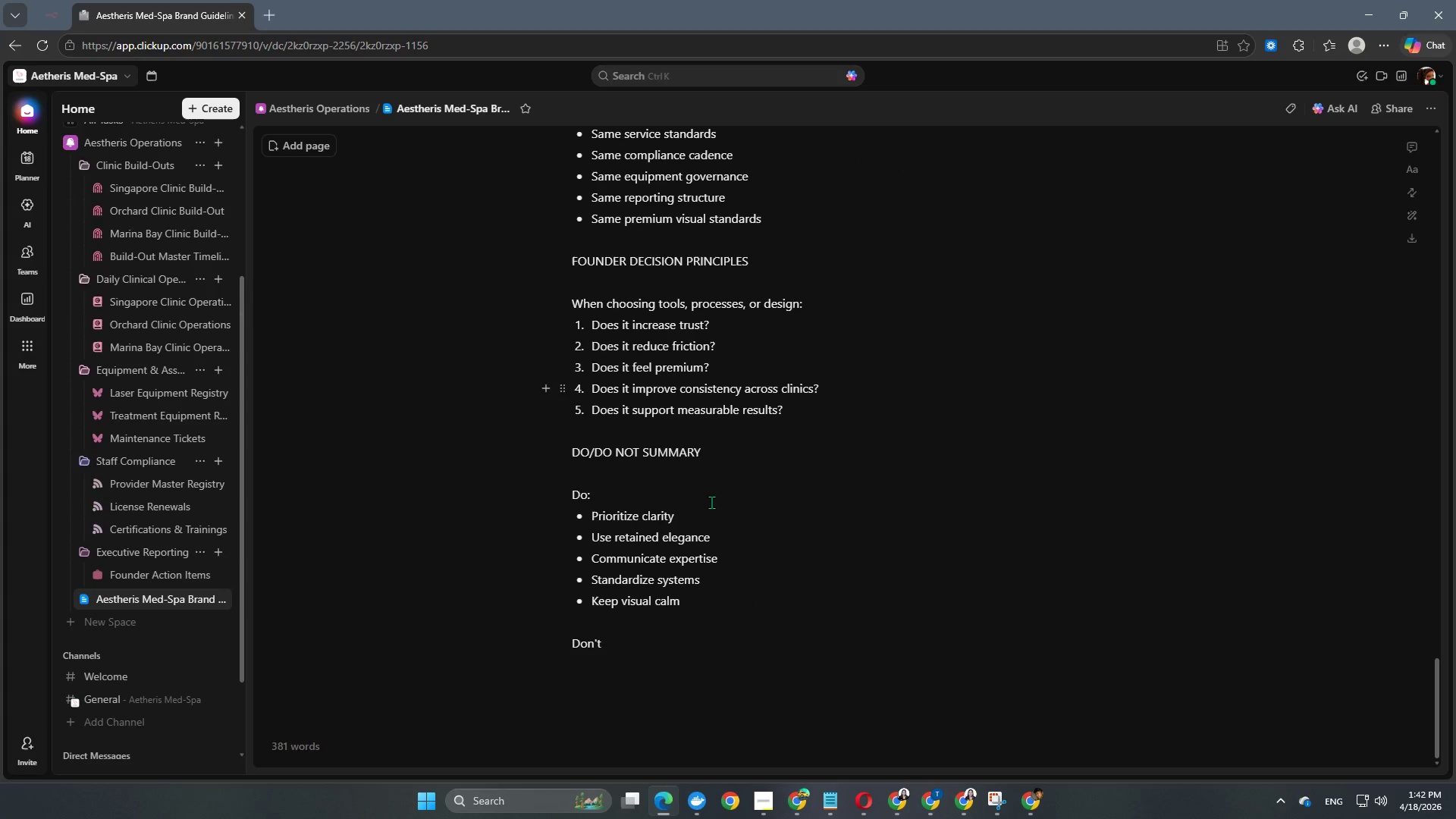 
key(Shift+Semicolon)
 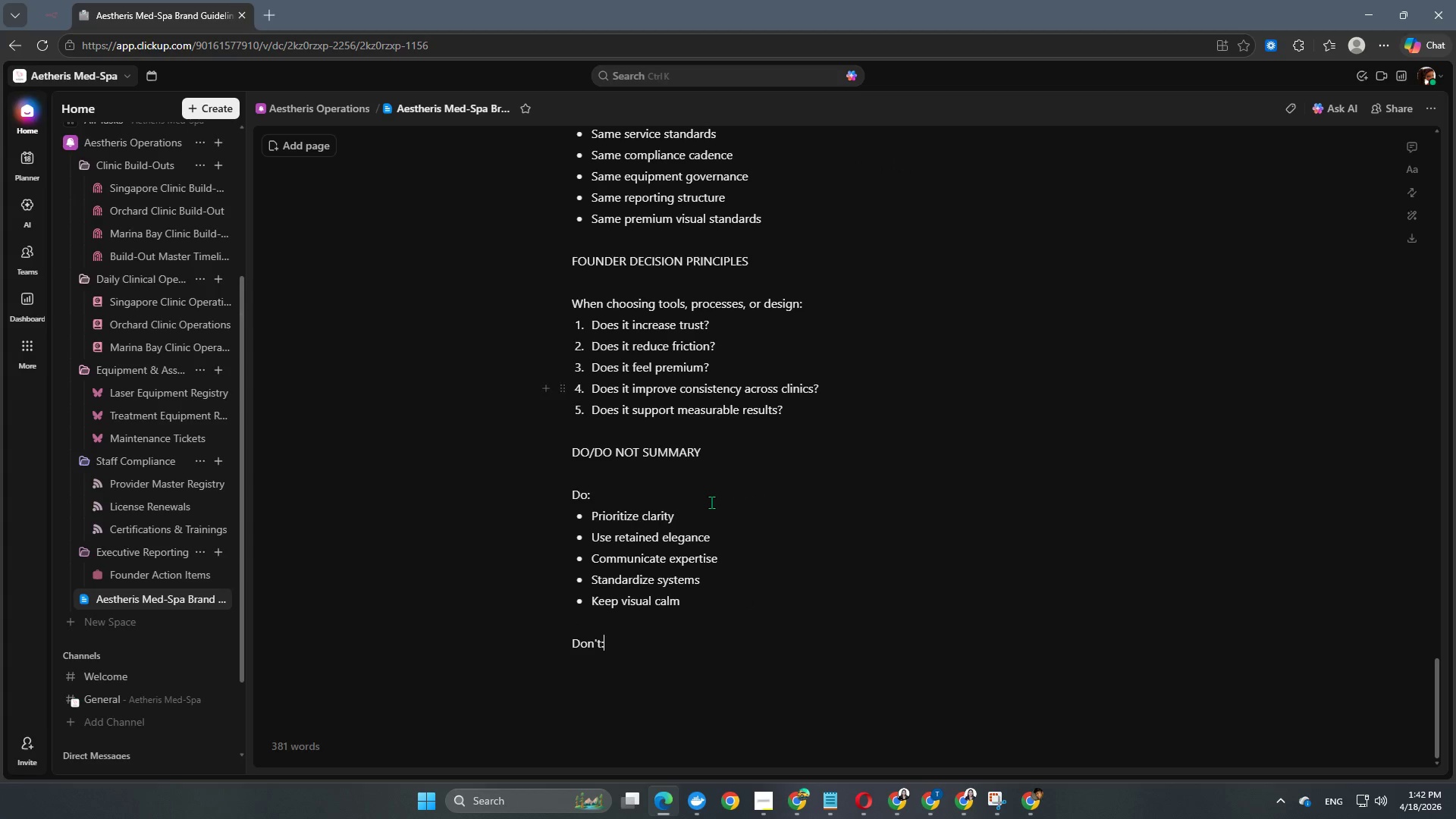 
key(Space)
 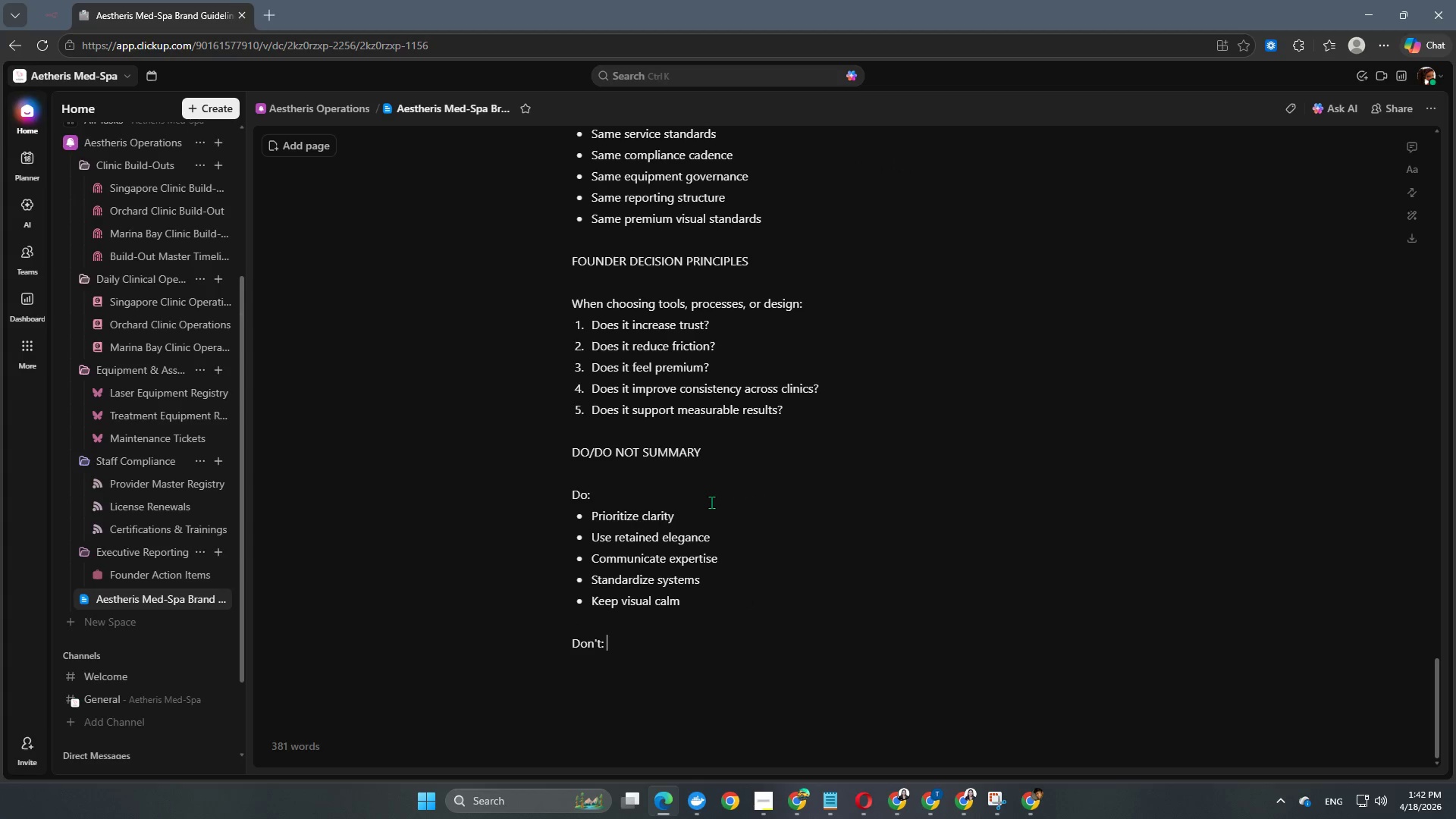 
key(Enter)
 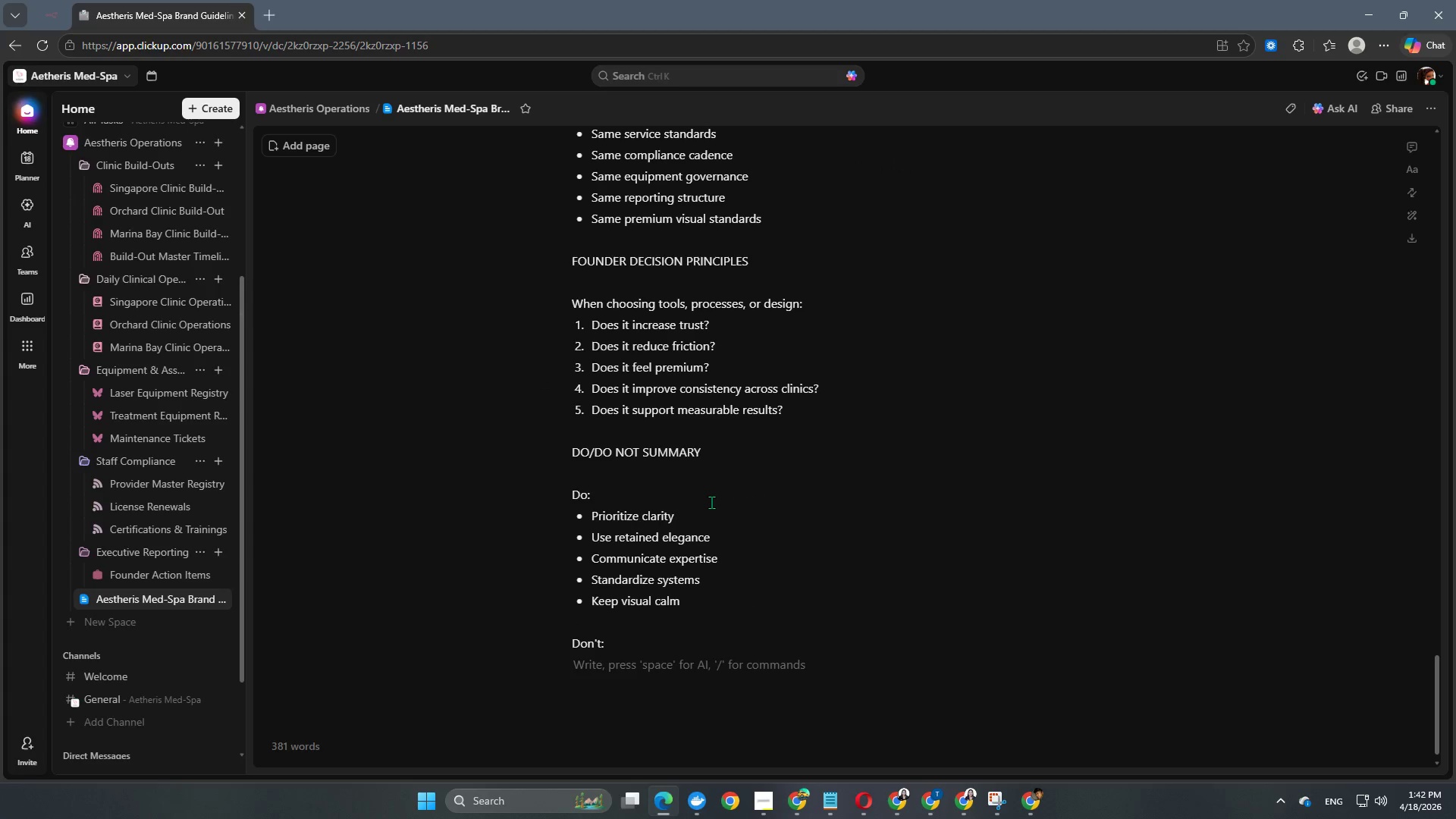 
type(- Add unnecessary complexity)
 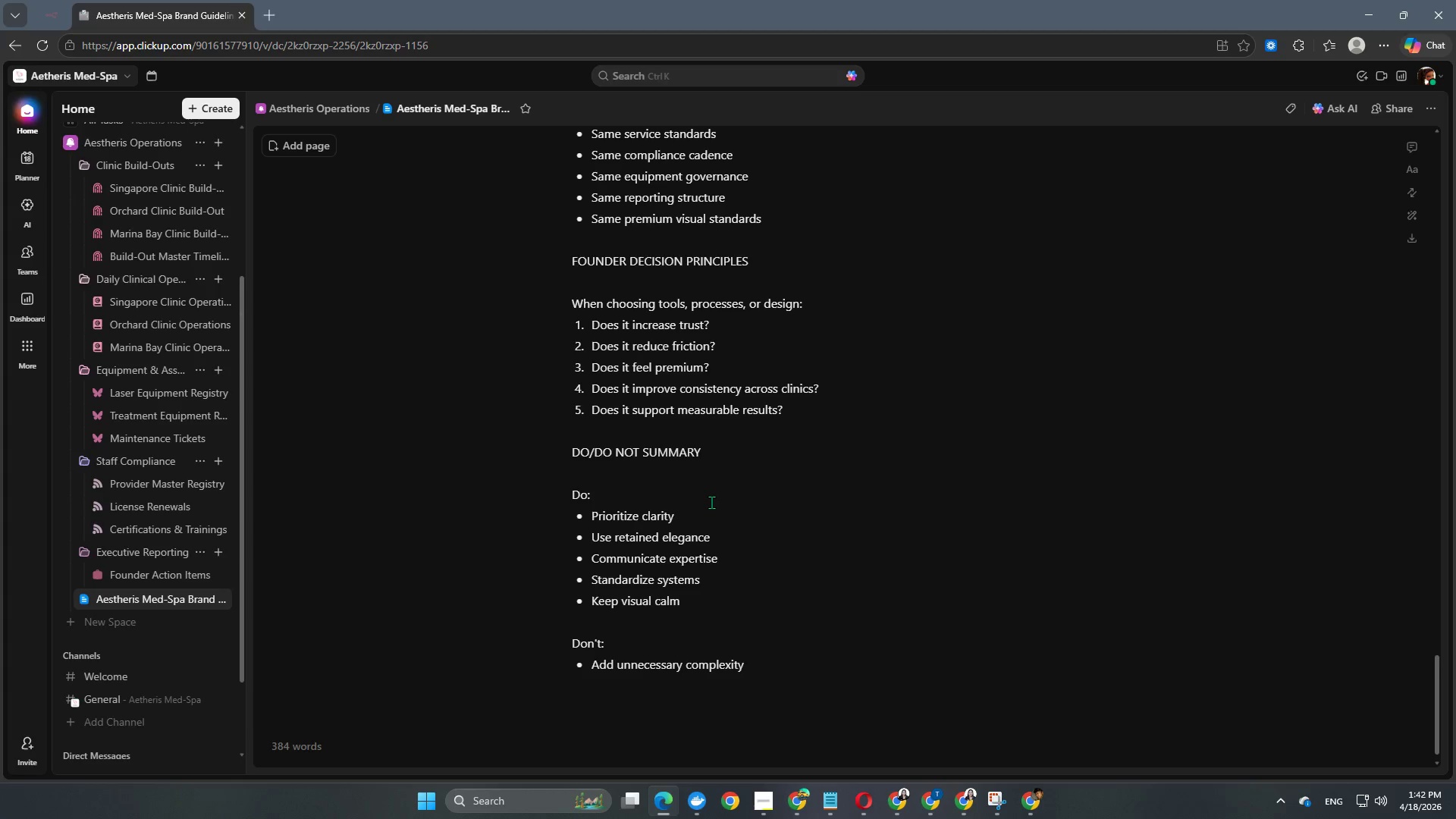 
key(Enter)
 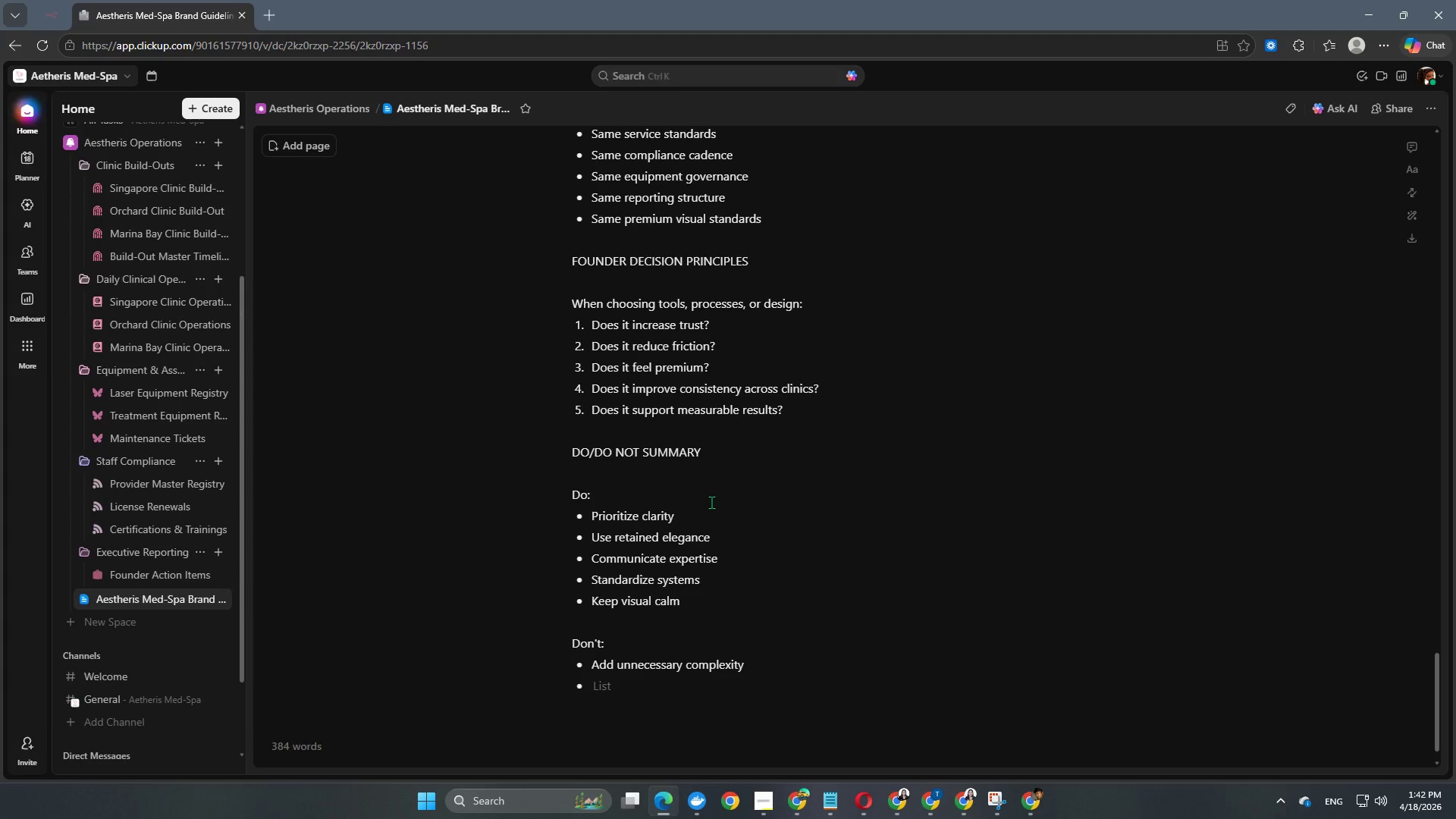 
type(Use loud colors)
 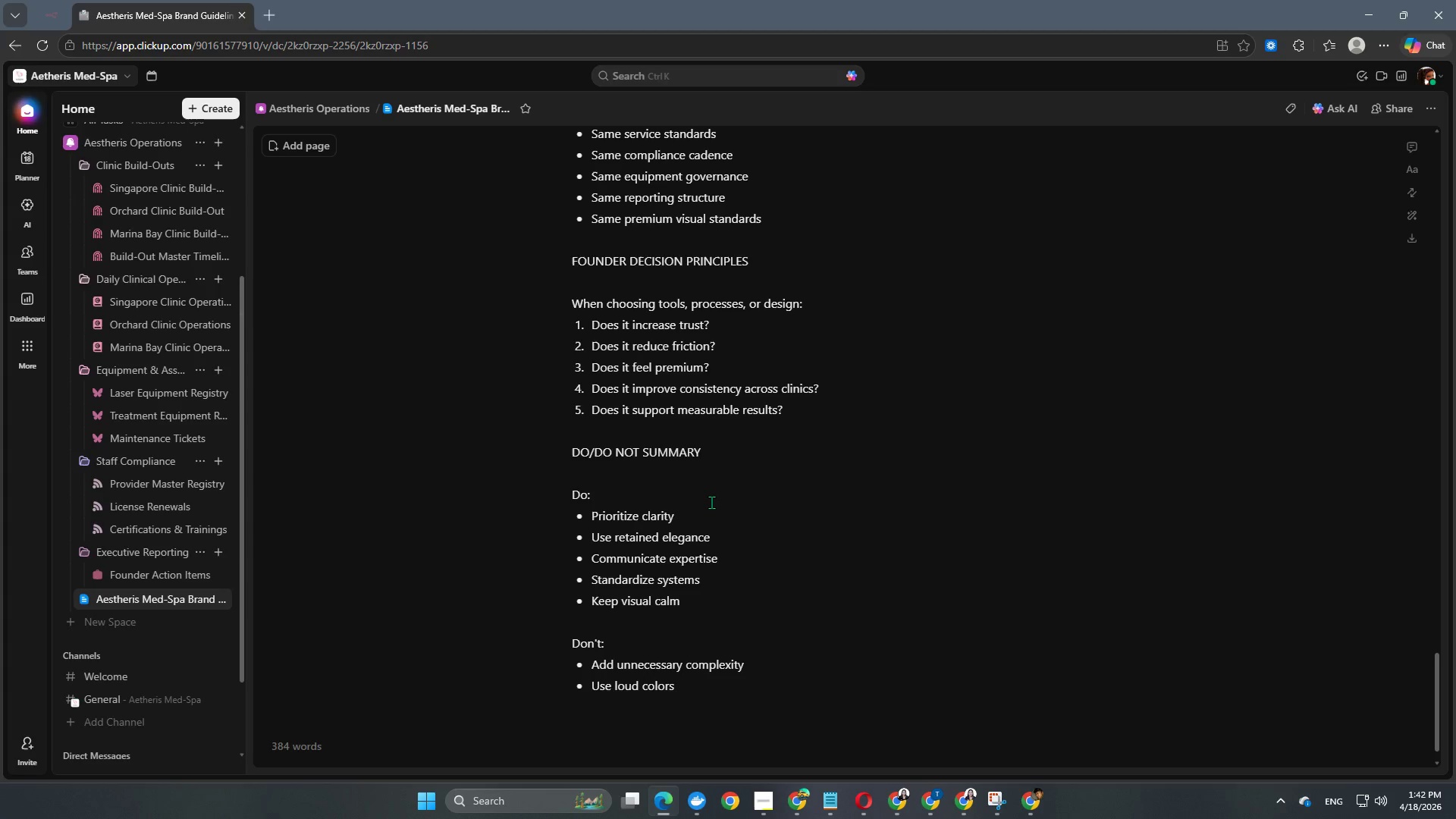 
key(Enter)
 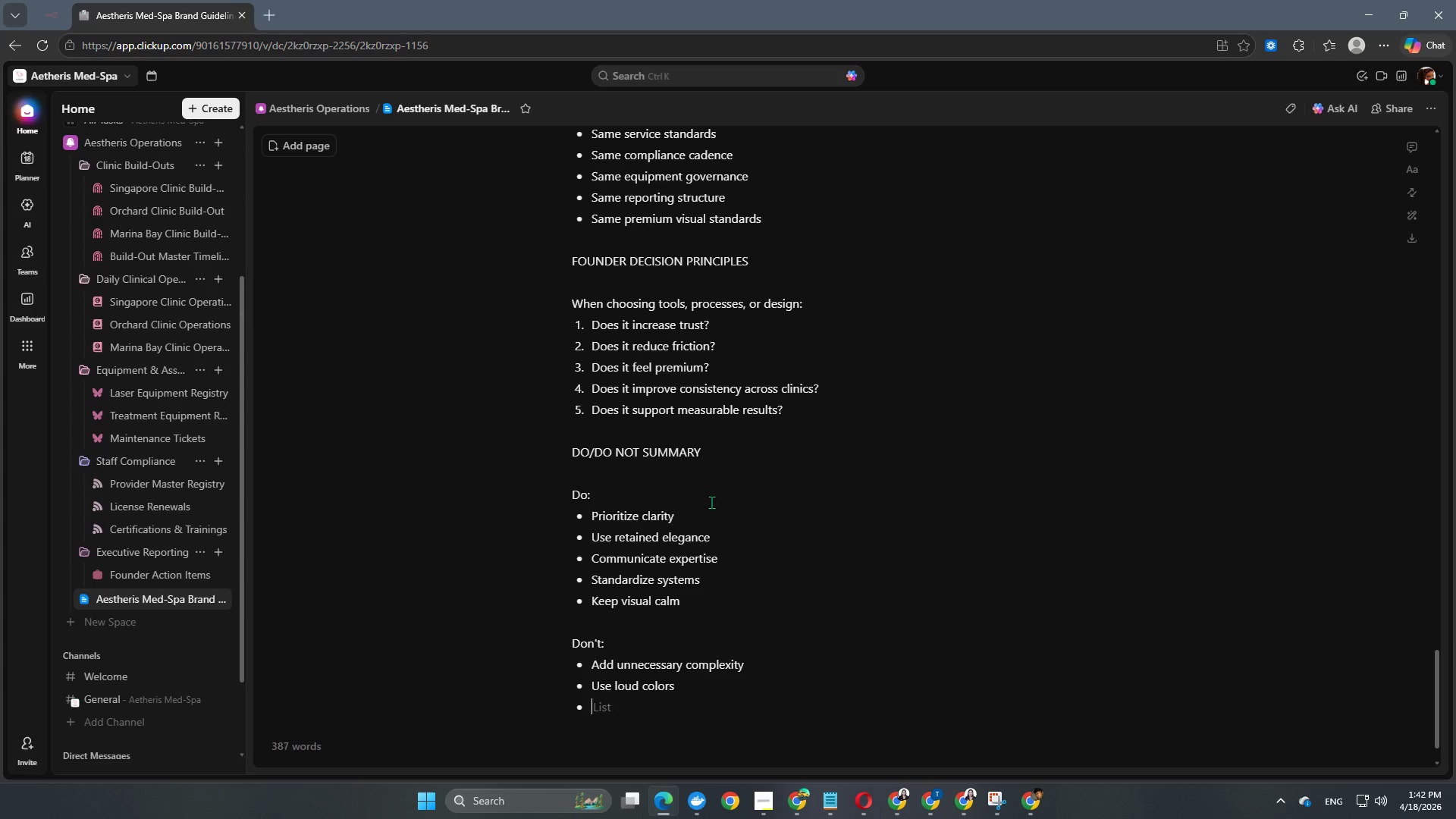 
hold_key(key=ShiftLeft, duration=0.39)